 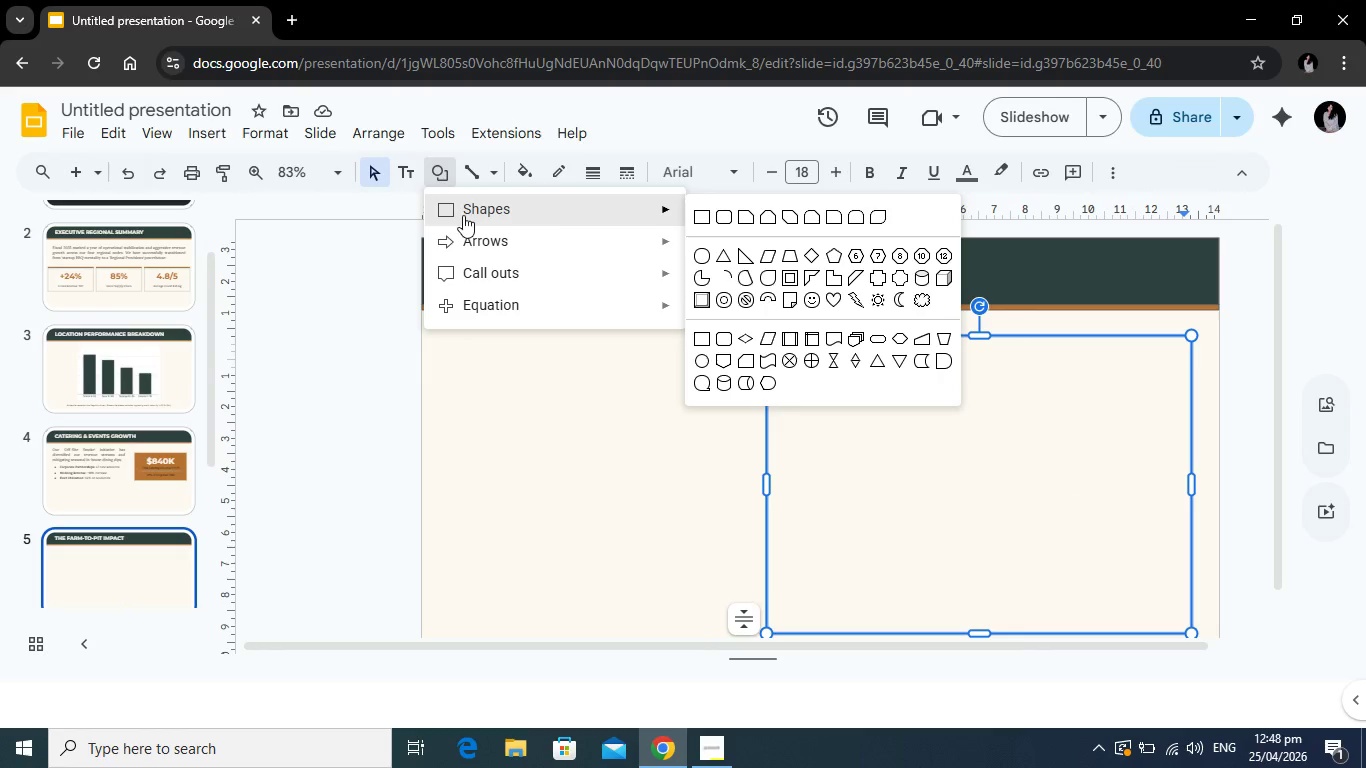 
left_click([705, 255])
 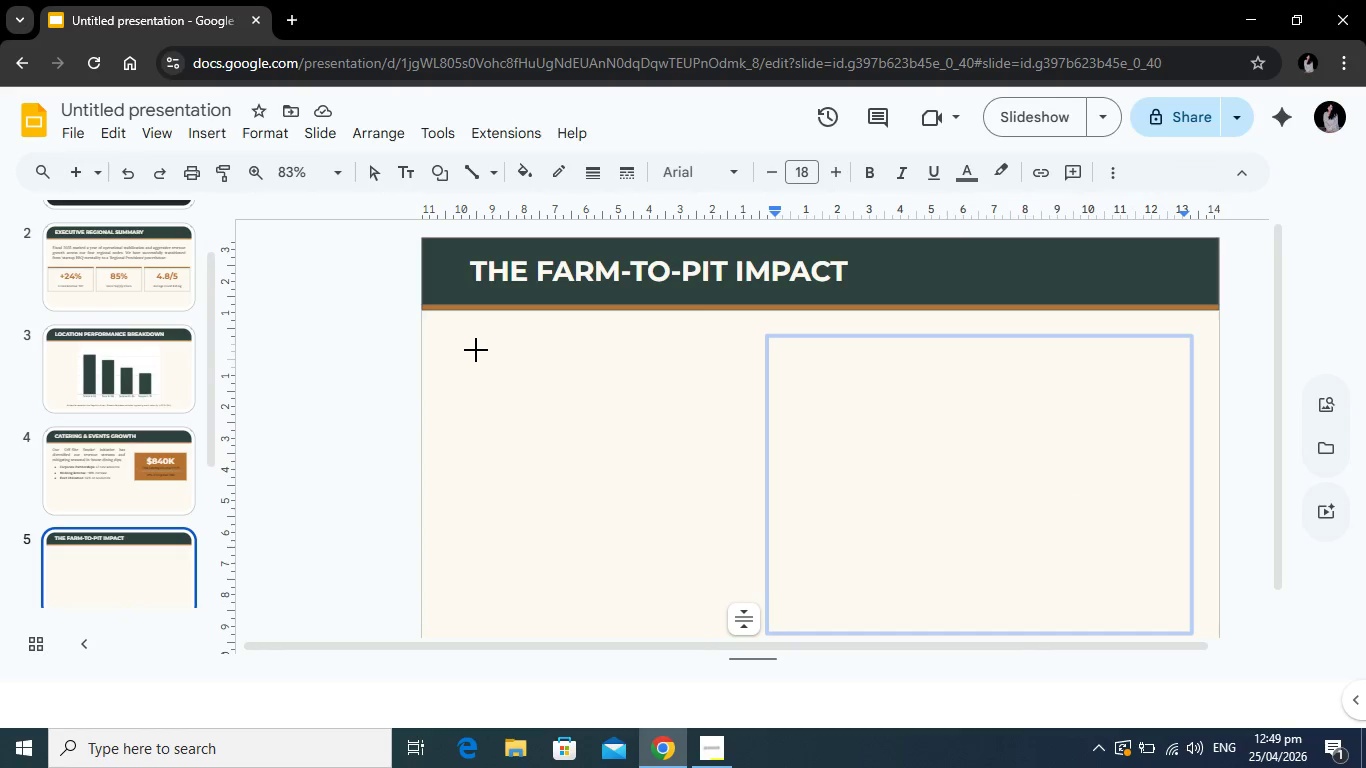 
left_click_drag(start_coordinate=[476, 350], to_coordinate=[672, 541])
 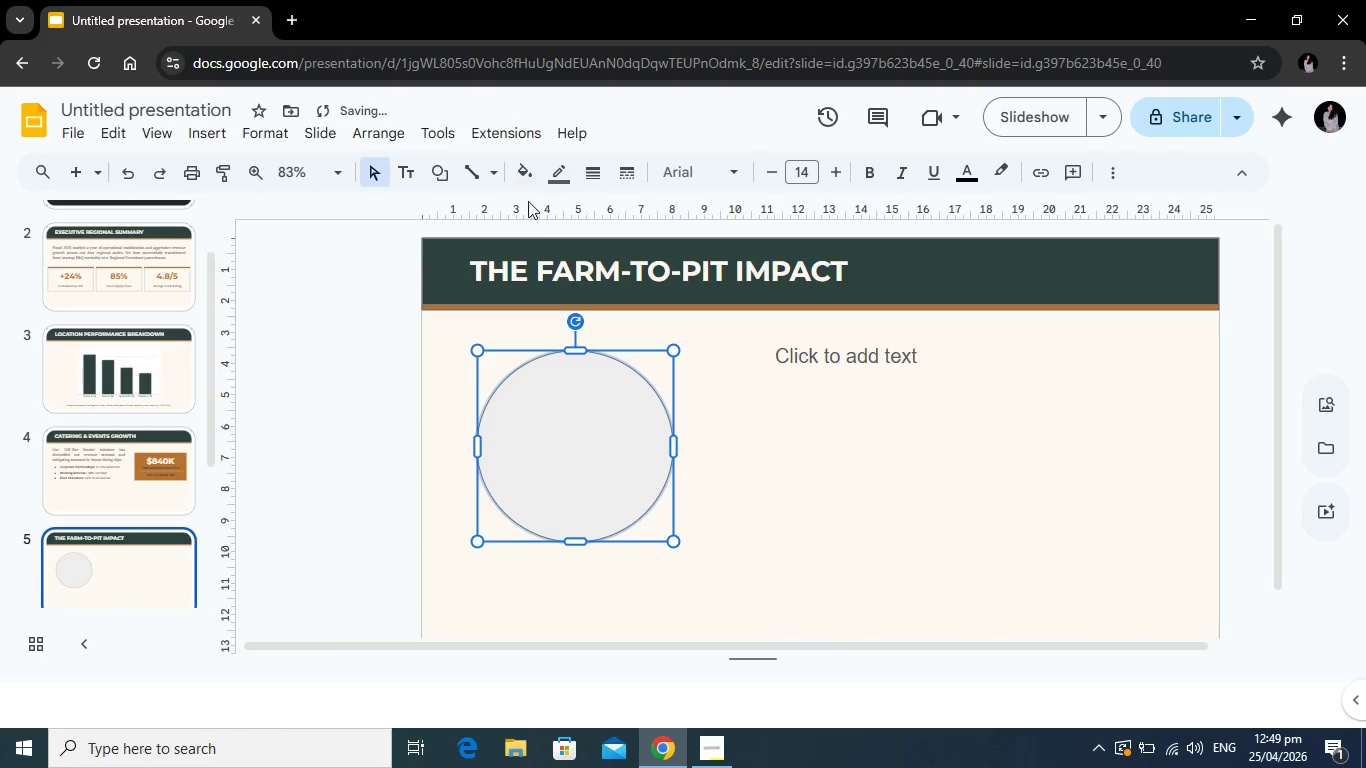 
left_click([517, 167])
 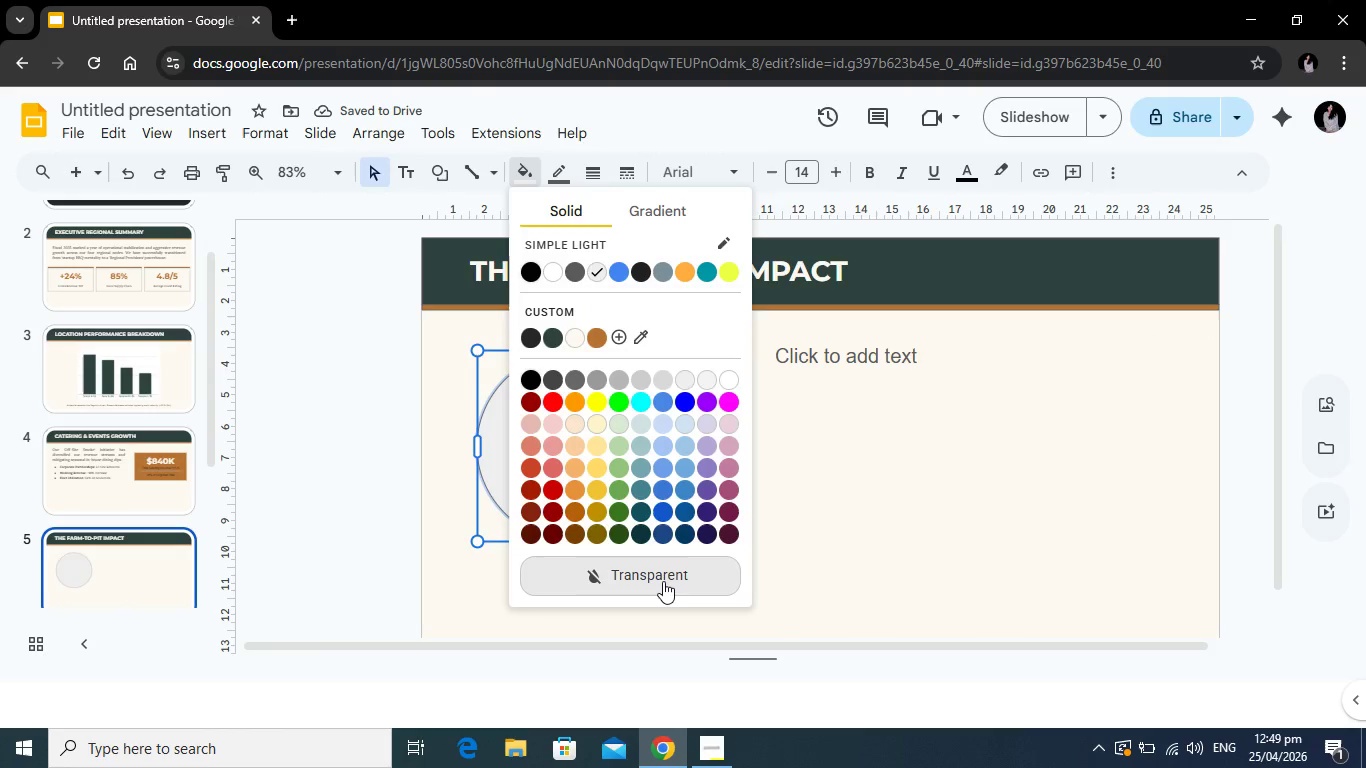 
left_click([663, 581])
 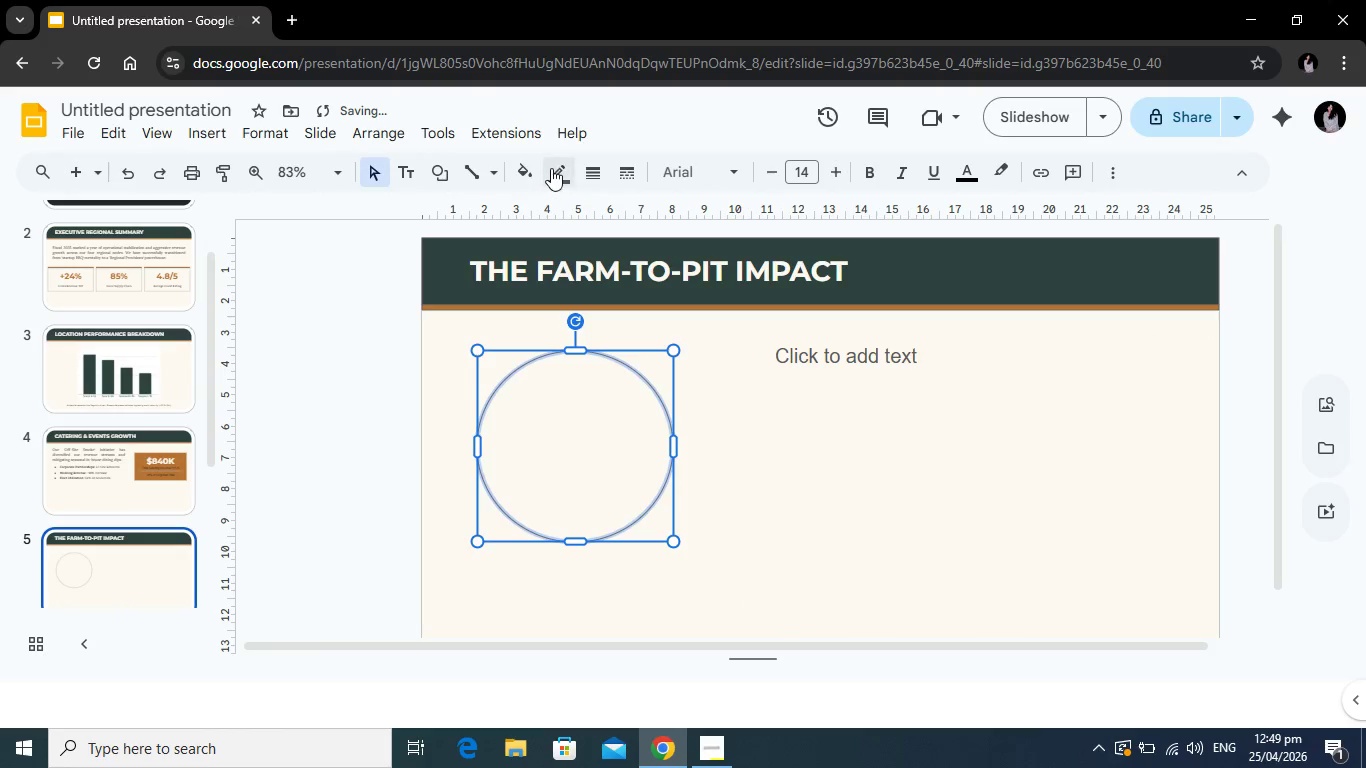 
left_click([551, 168])
 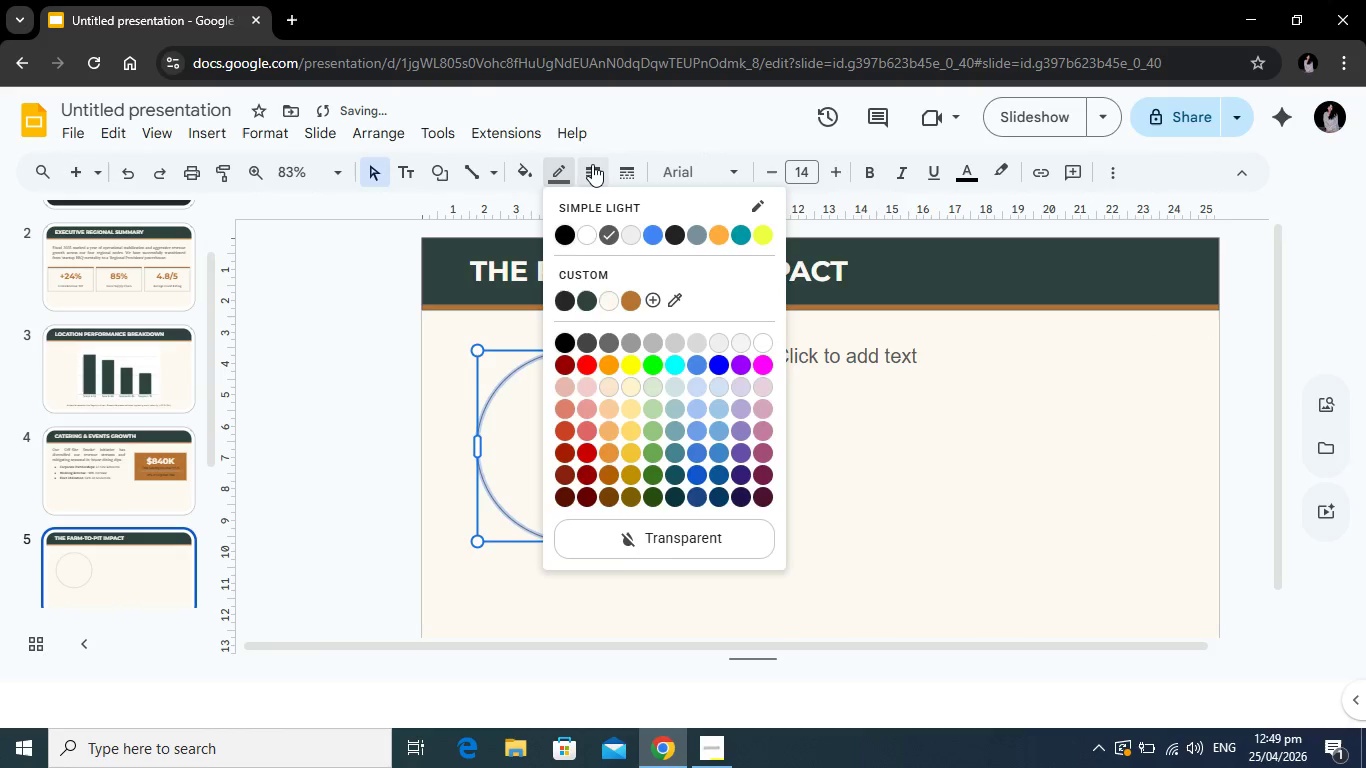 
left_click([593, 165])
 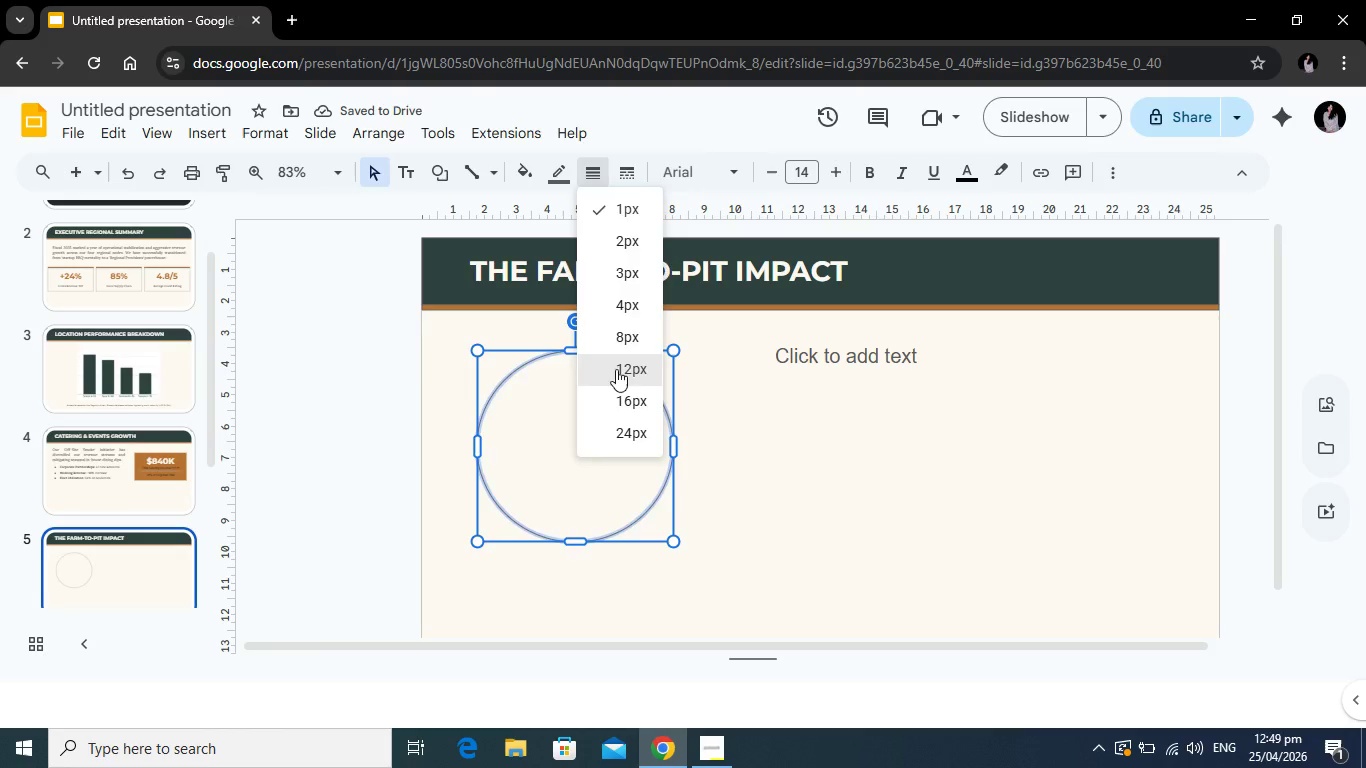 
left_click([616, 369])
 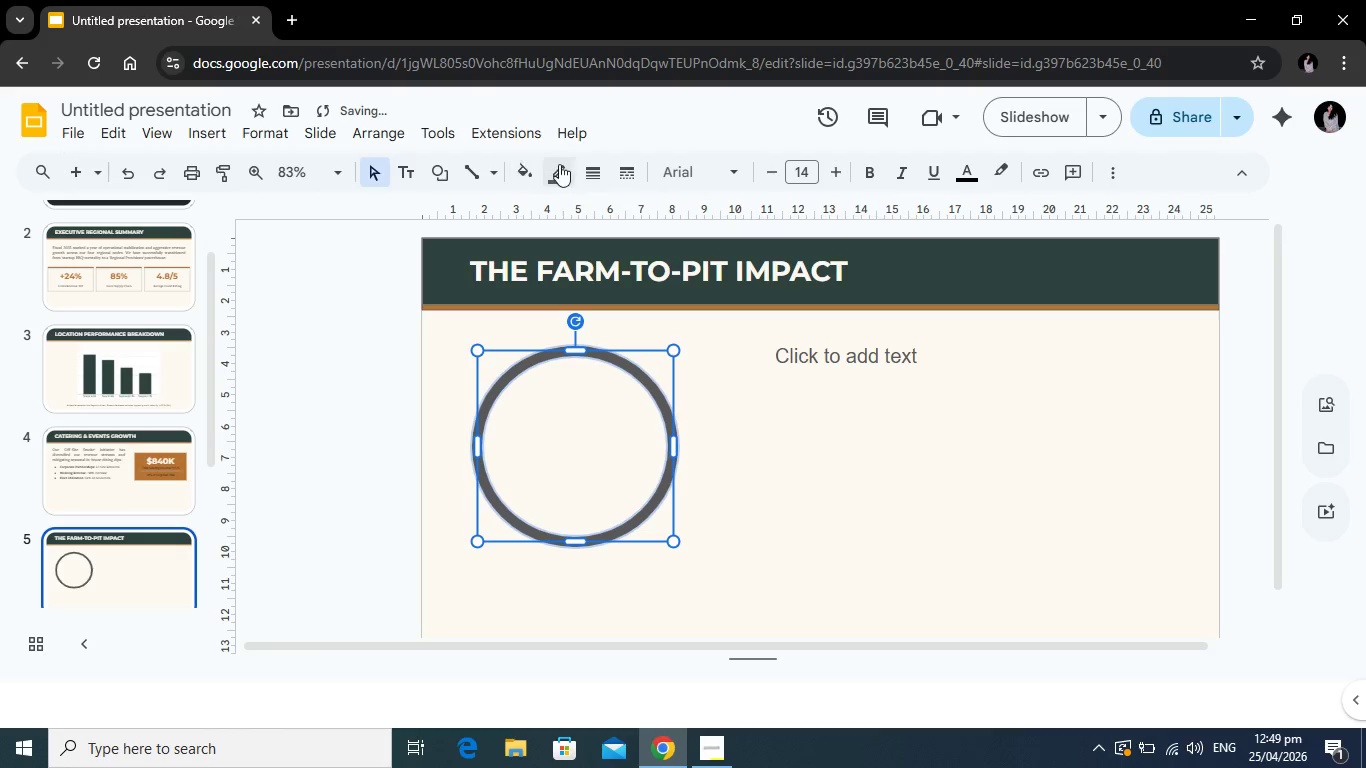 
left_click([560, 165])
 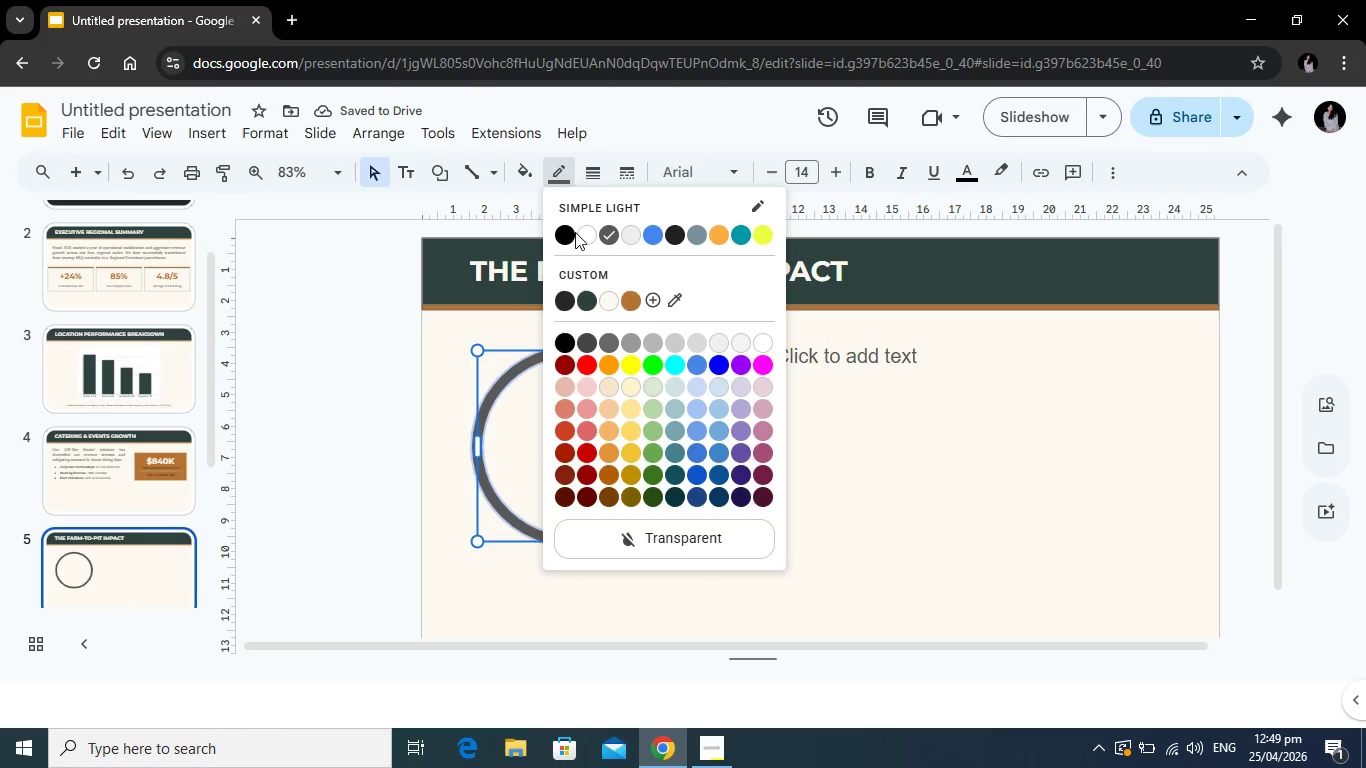 
left_click([588, 232])
 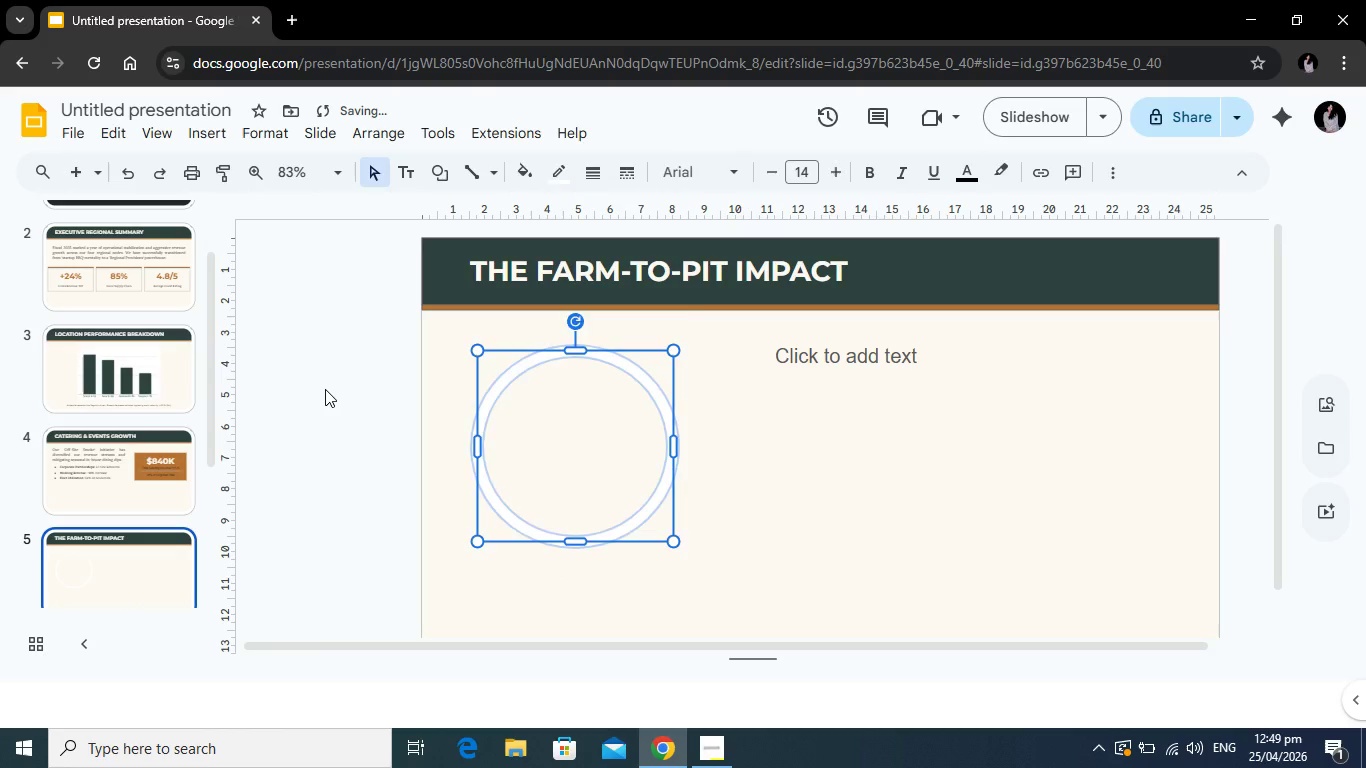 
left_click([325, 389])
 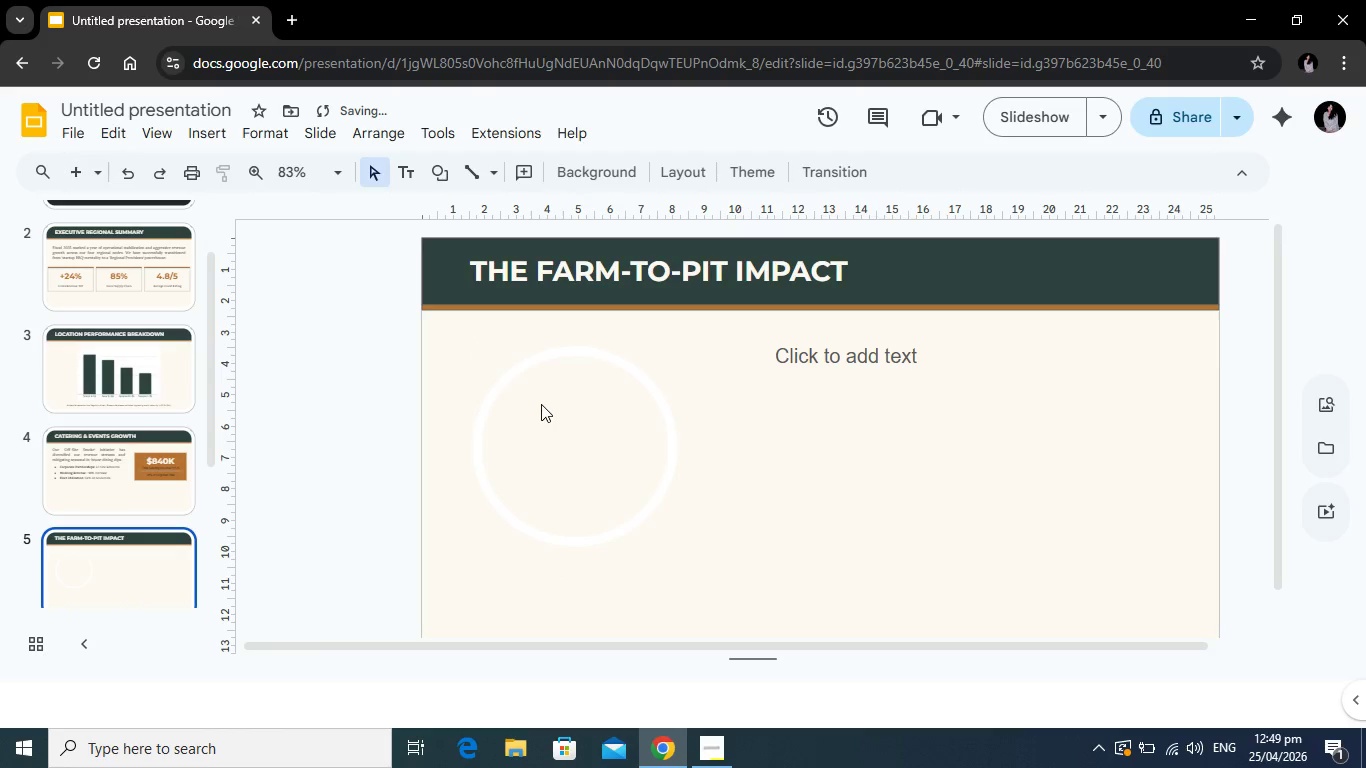 
left_click([541, 404])
 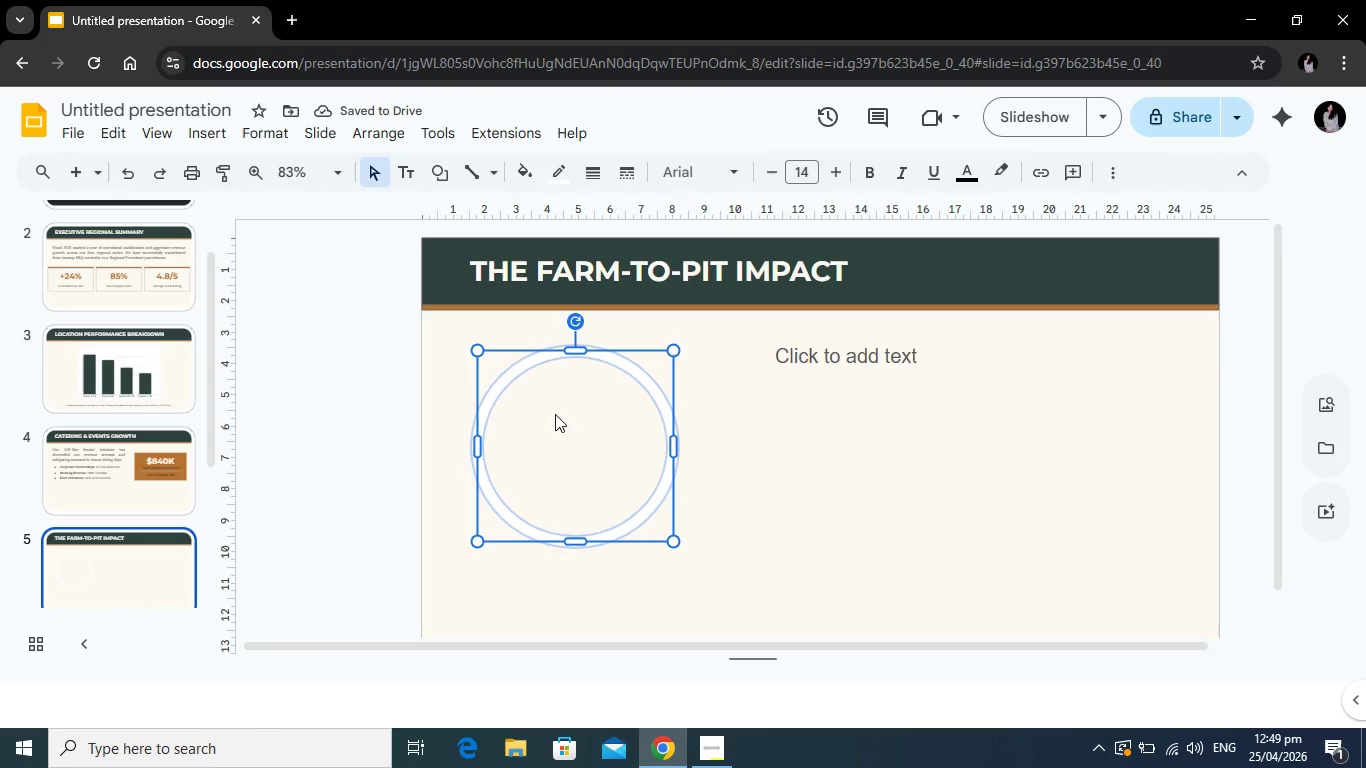 
type(85)
 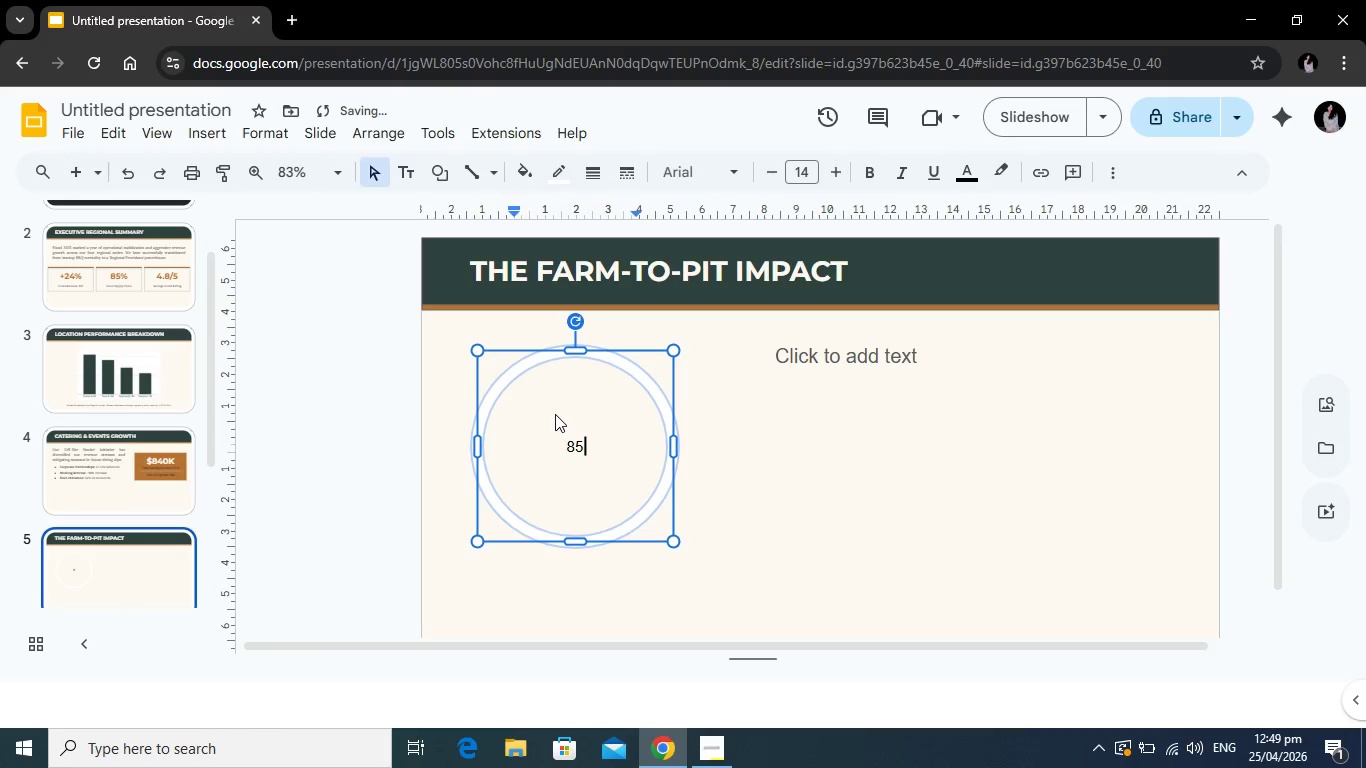 
hold_key(key=ShiftRight, duration=0.33)
 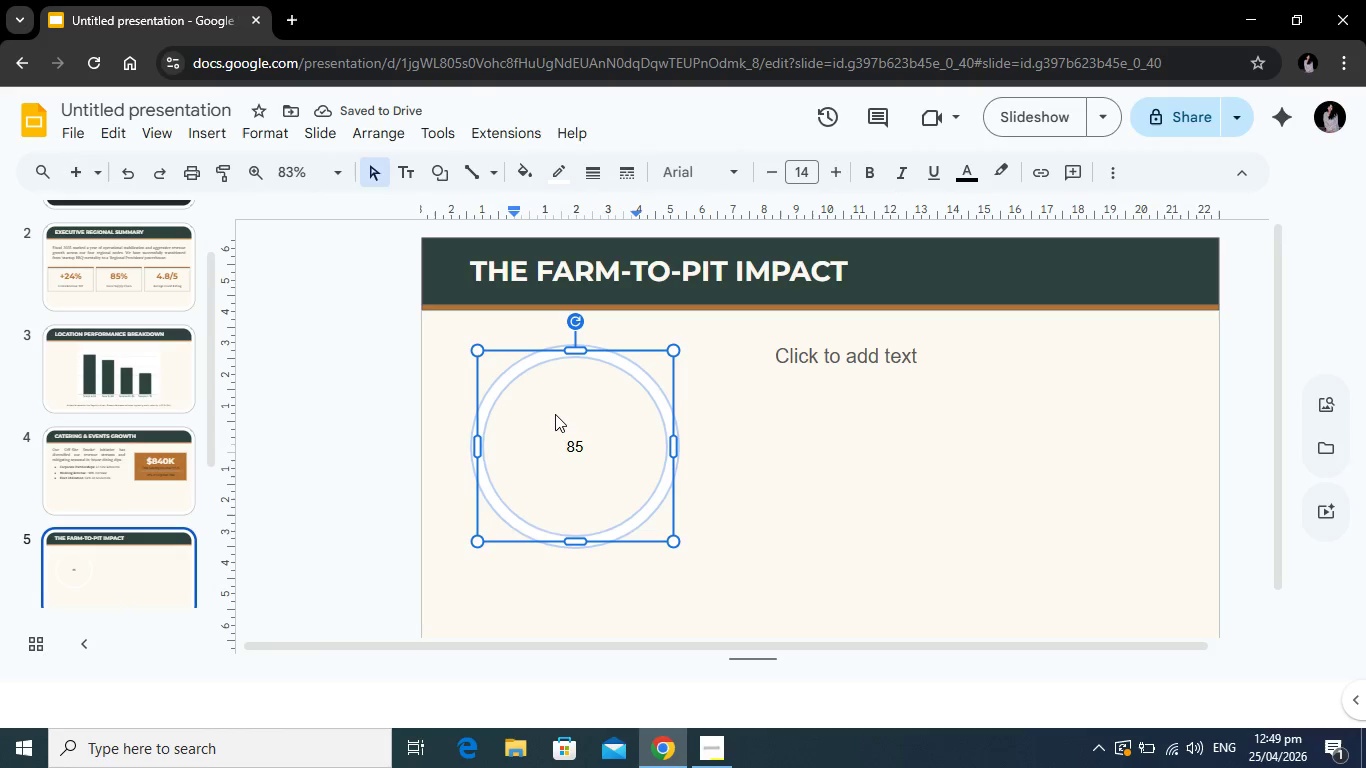 
key(Shift+5)
 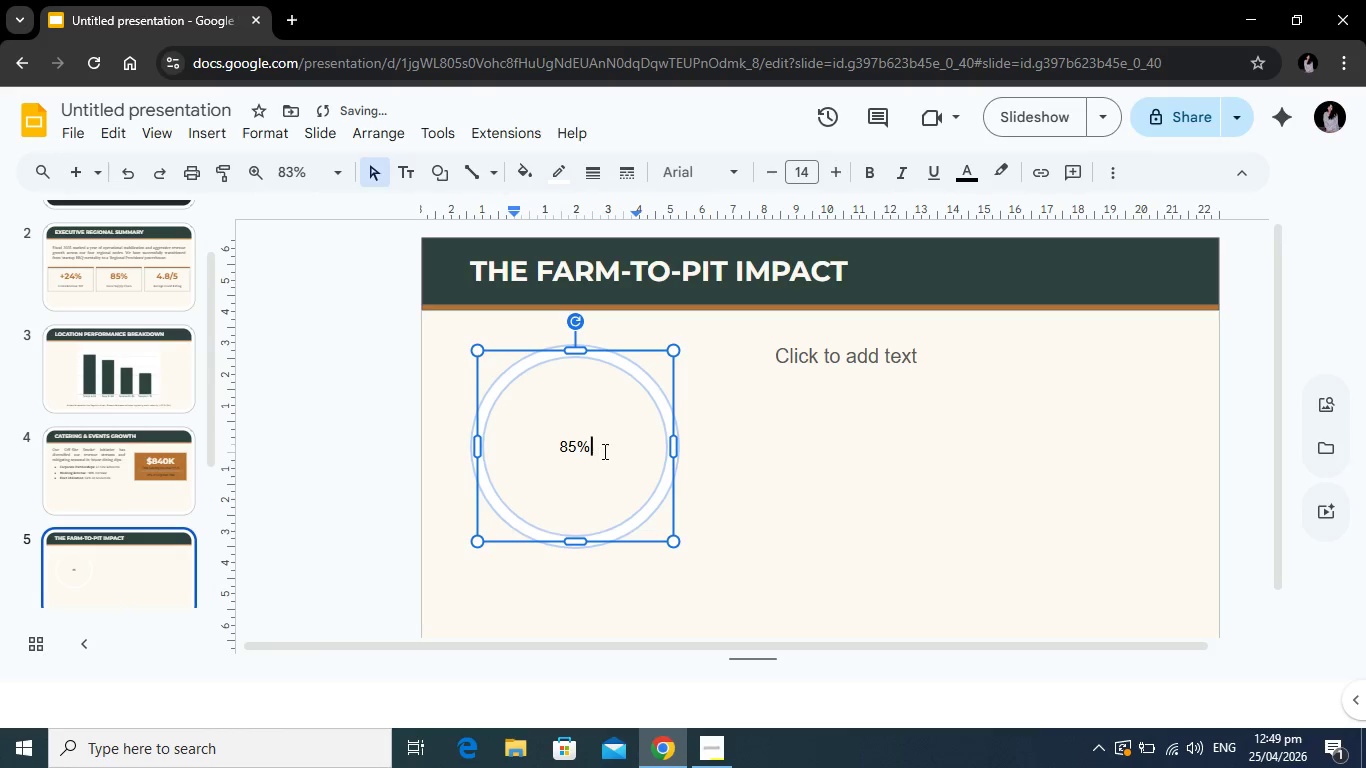 
left_click_drag(start_coordinate=[603, 450], to_coordinate=[547, 444])
 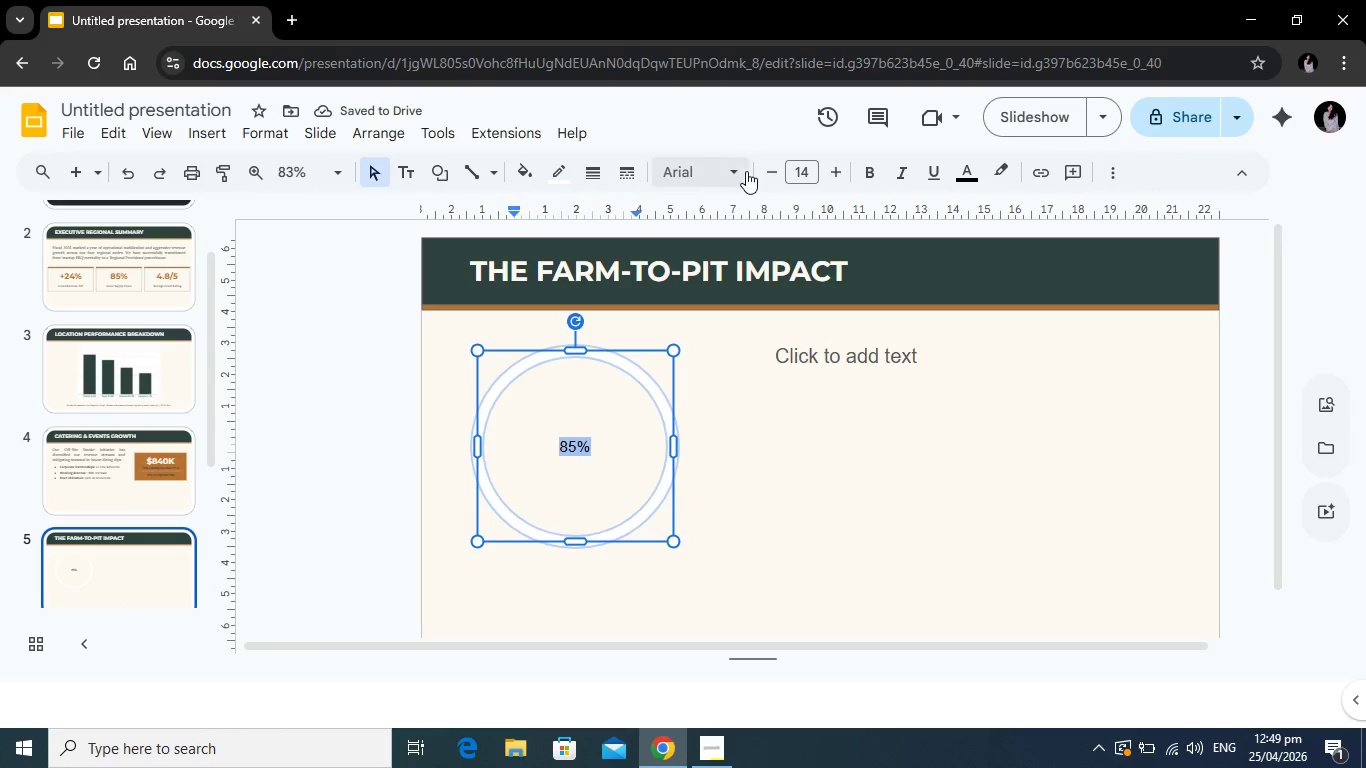 
left_click([735, 171])
 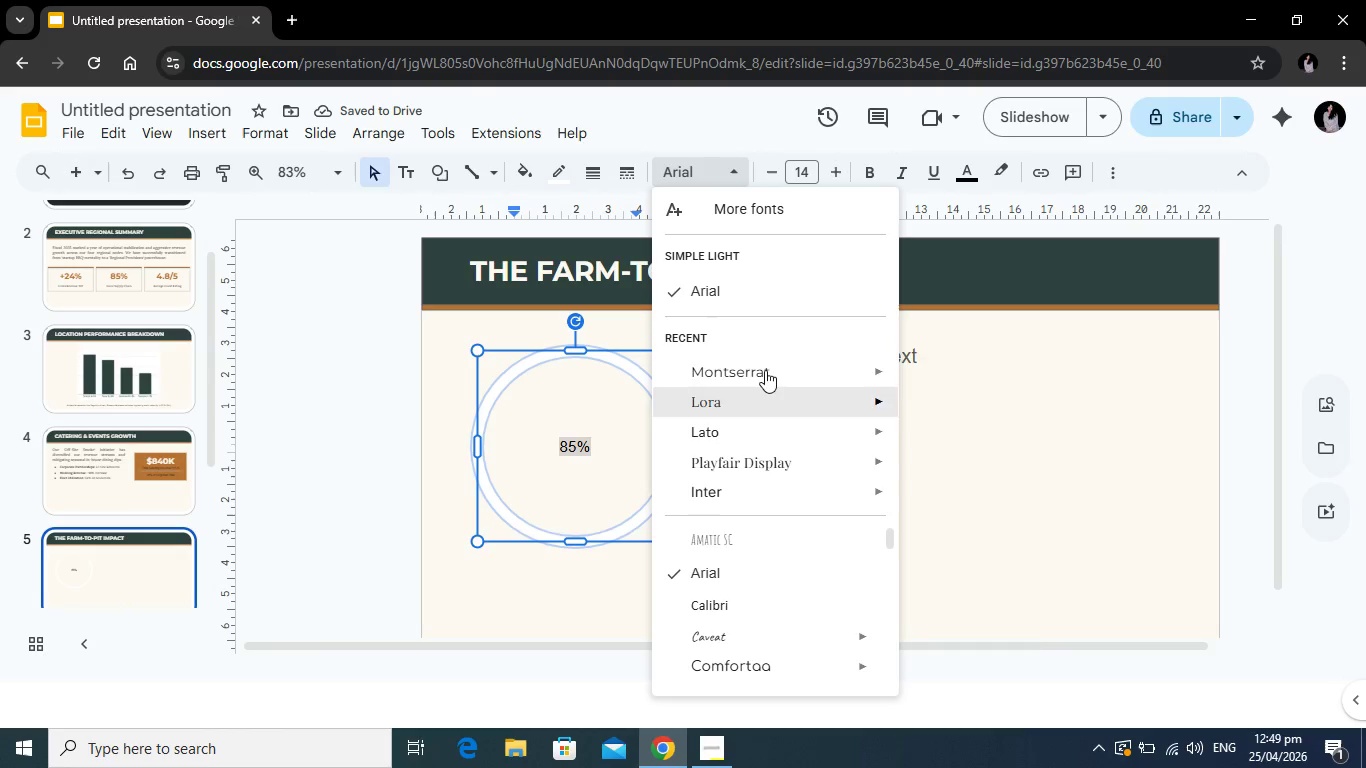 
left_click([765, 370])
 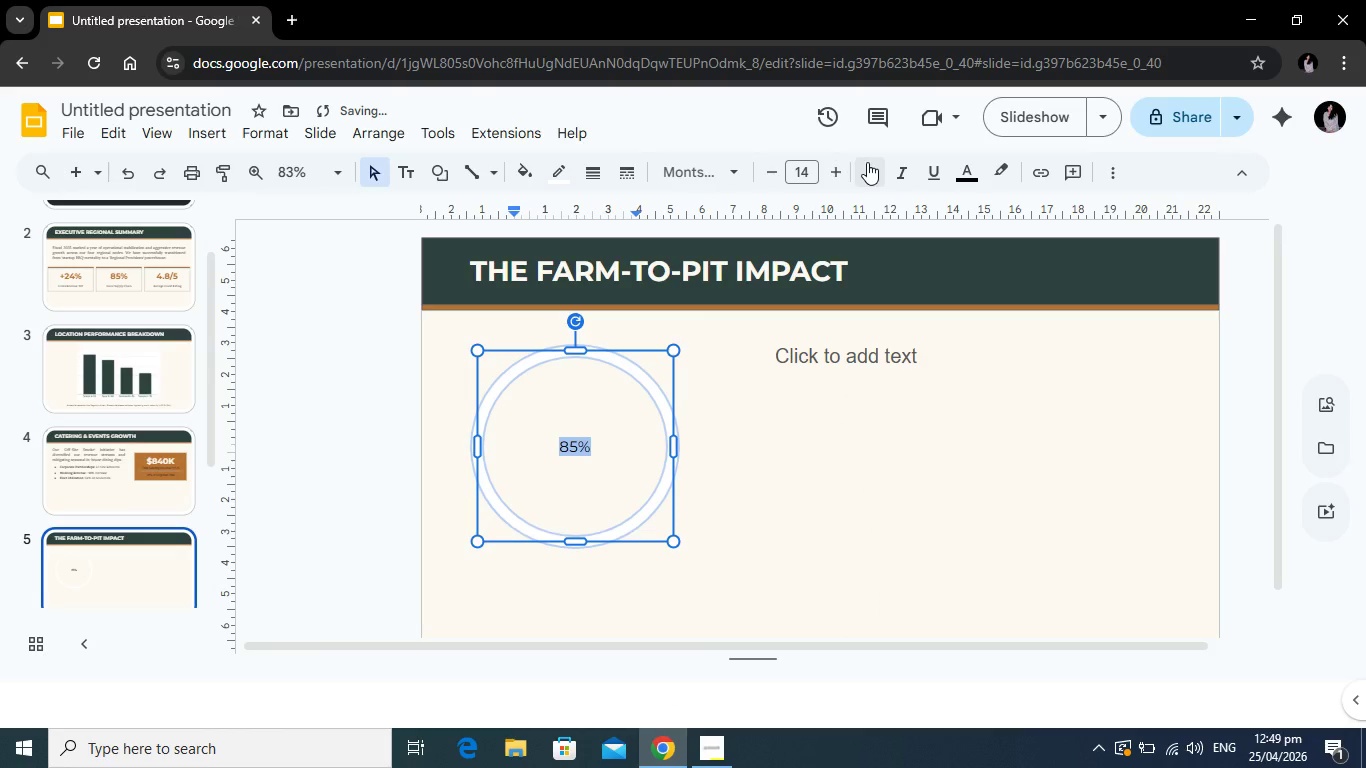 
left_click([867, 162])
 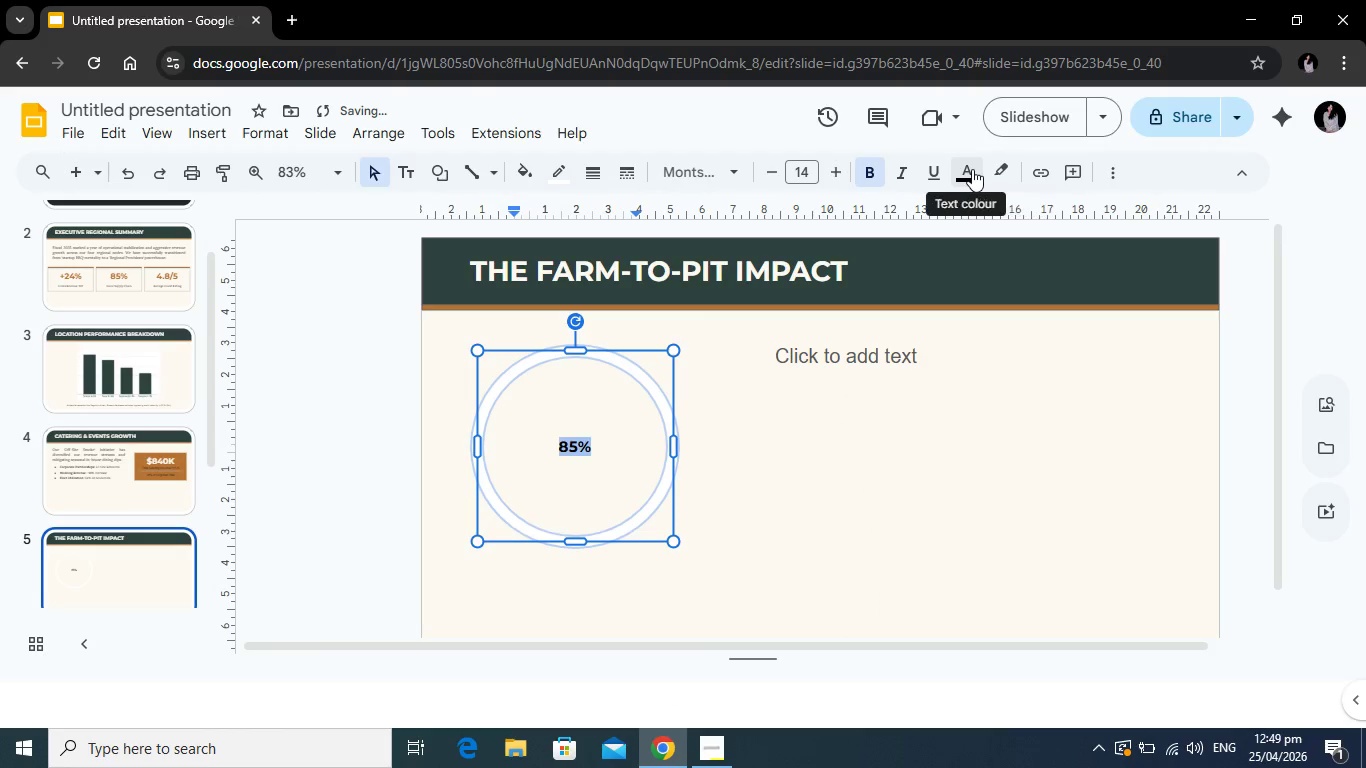 
left_click([972, 169])
 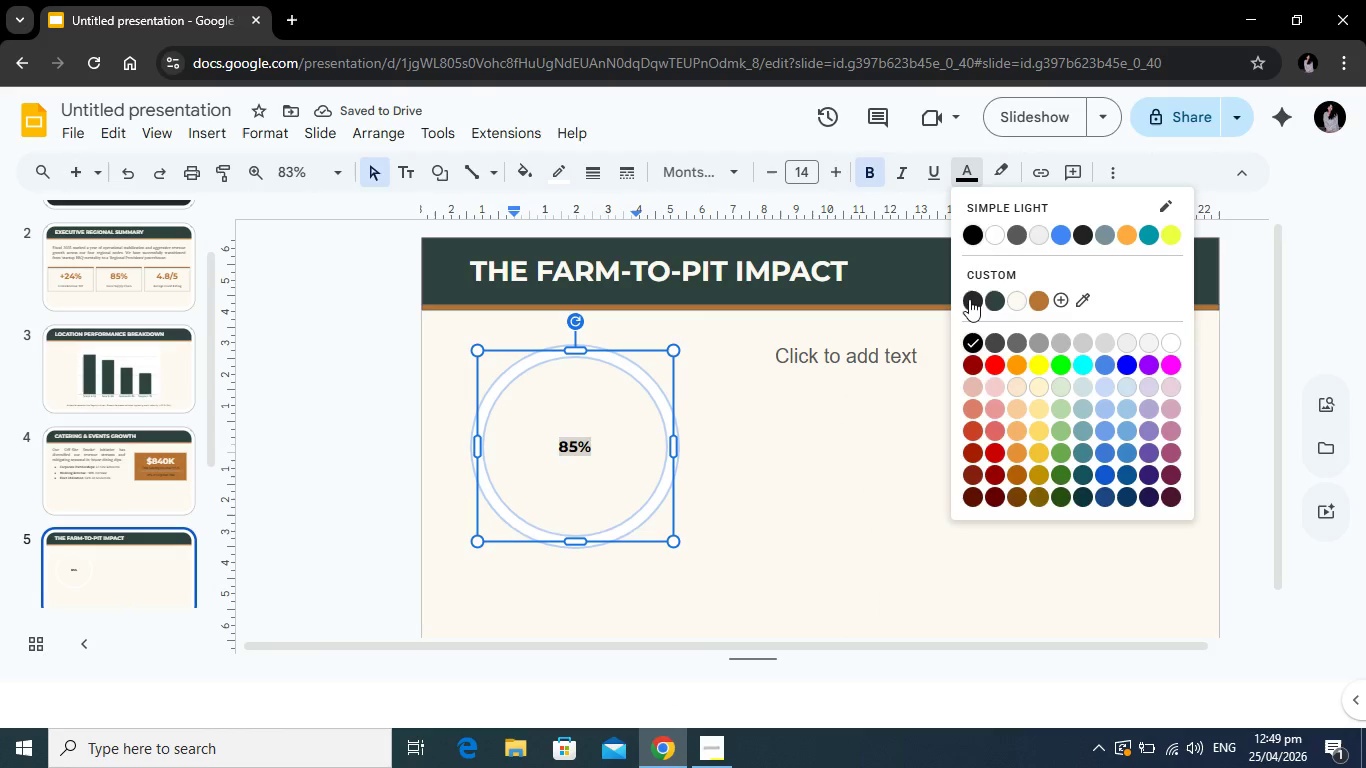 
left_click([969, 299])
 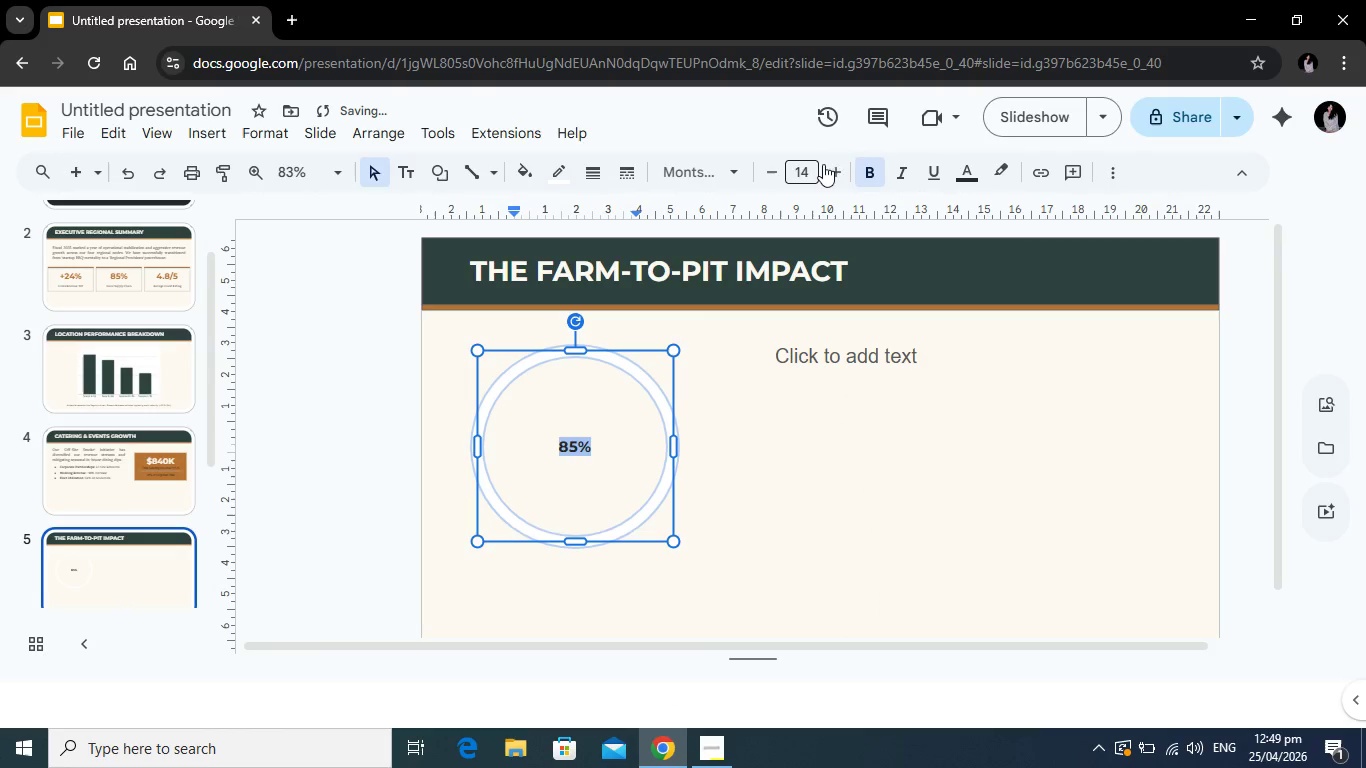 
double_click([827, 167])
 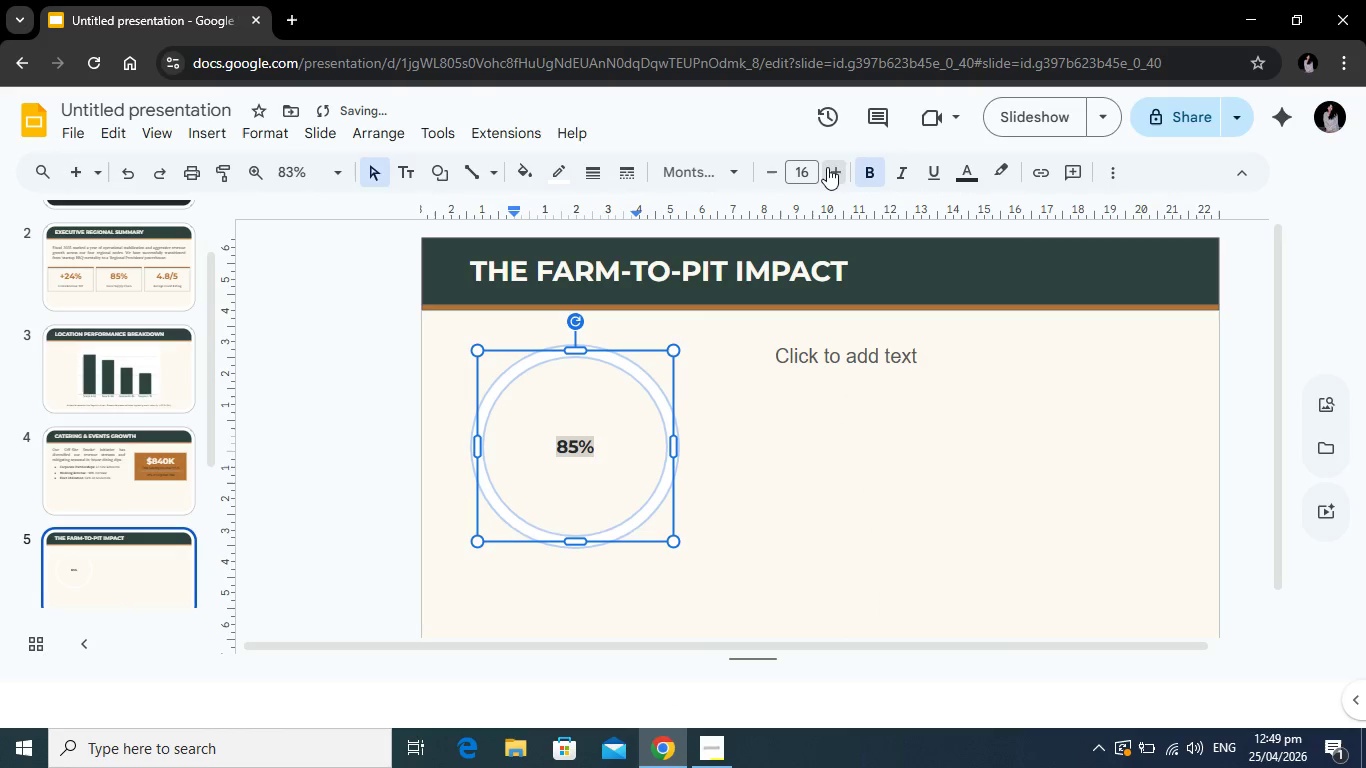 
triple_click([827, 167])
 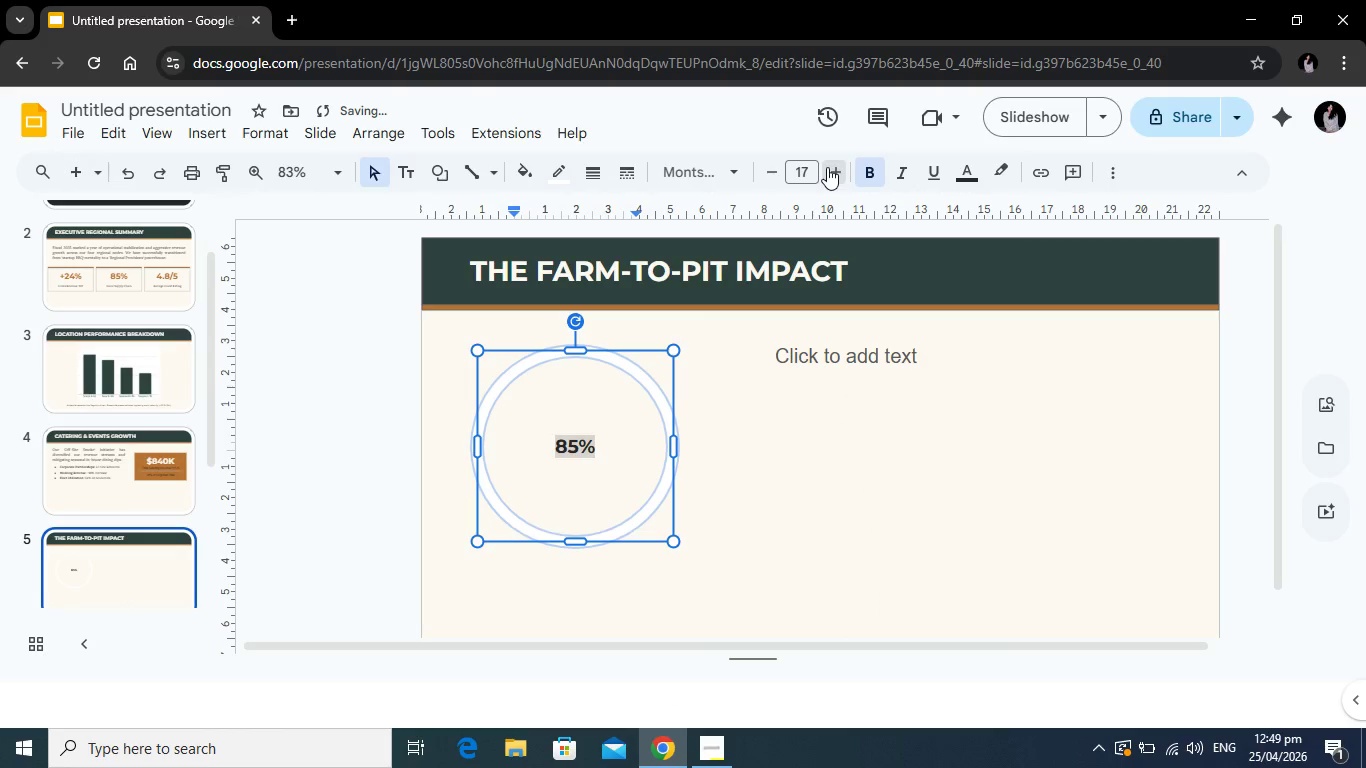 
triple_click([827, 167])
 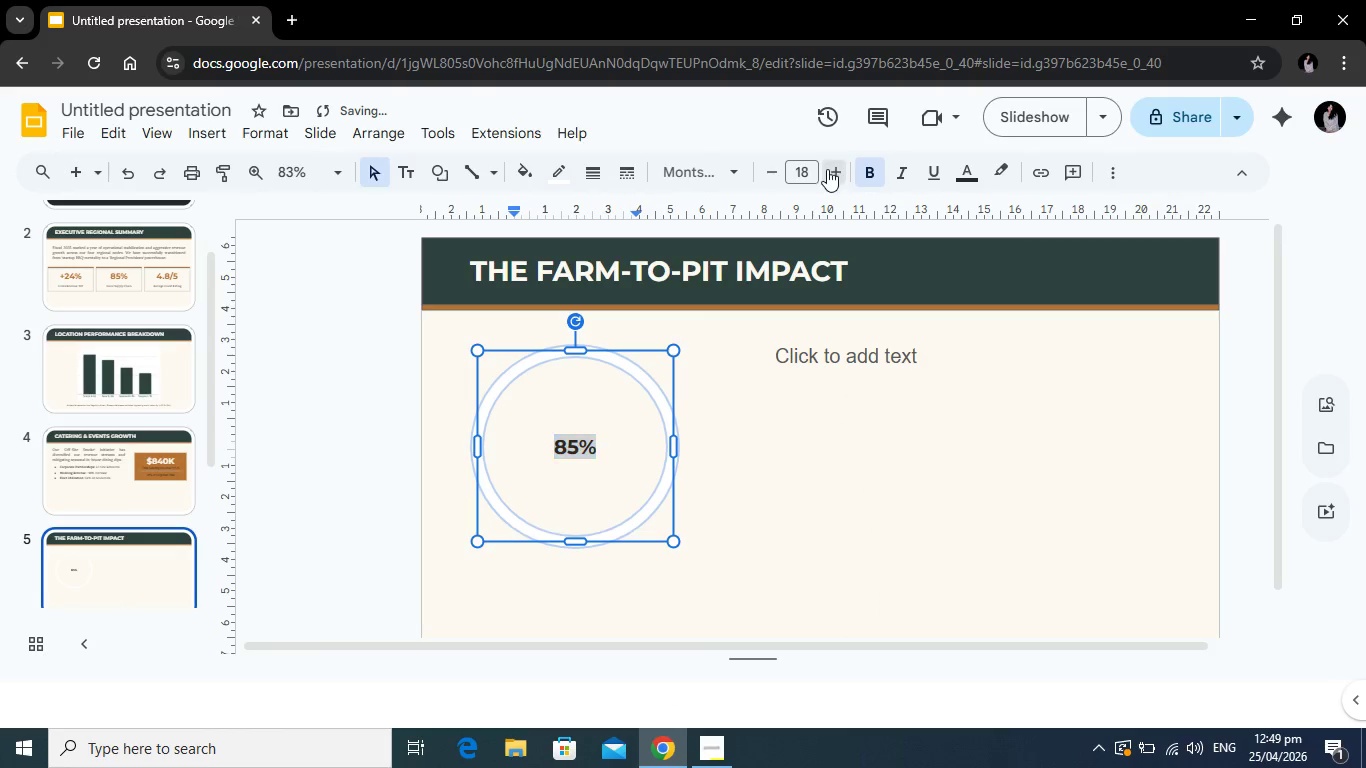 
triple_click([827, 167])
 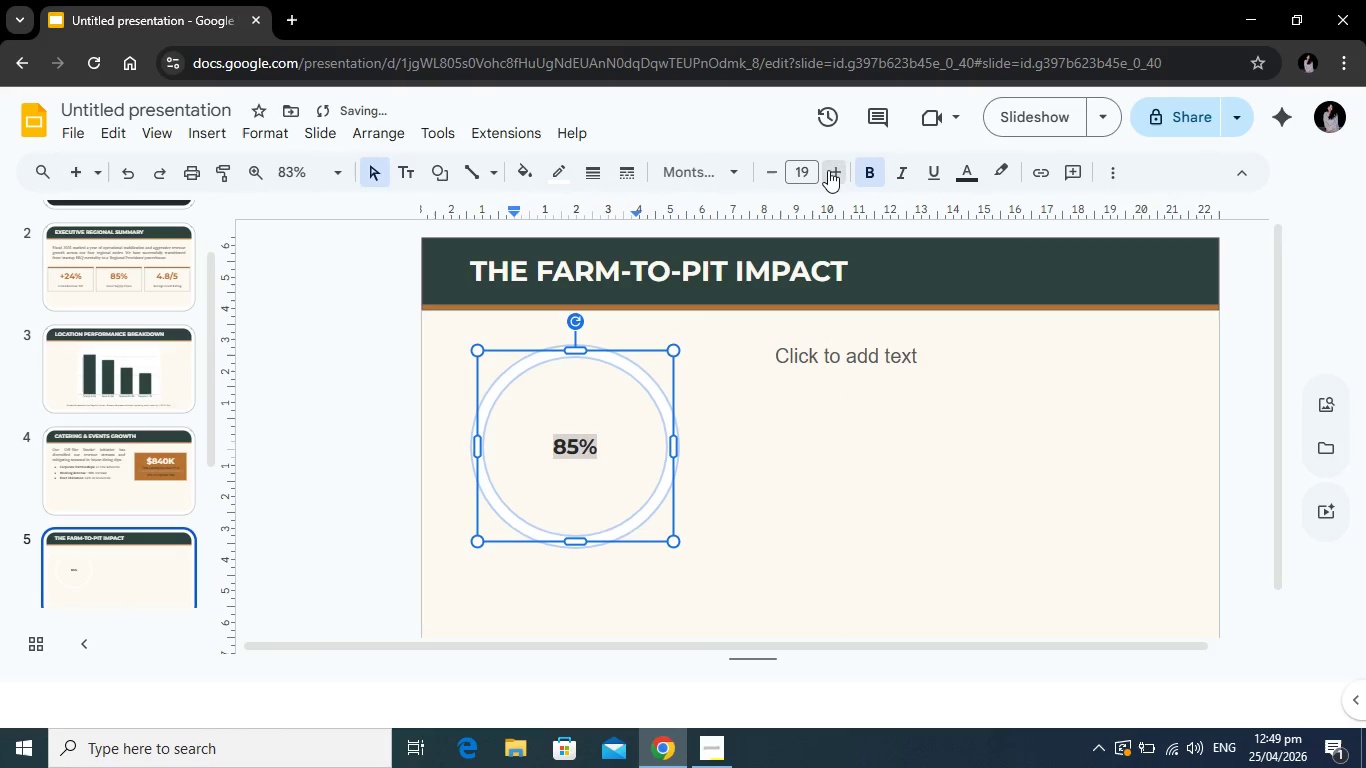 
triple_click([827, 170])
 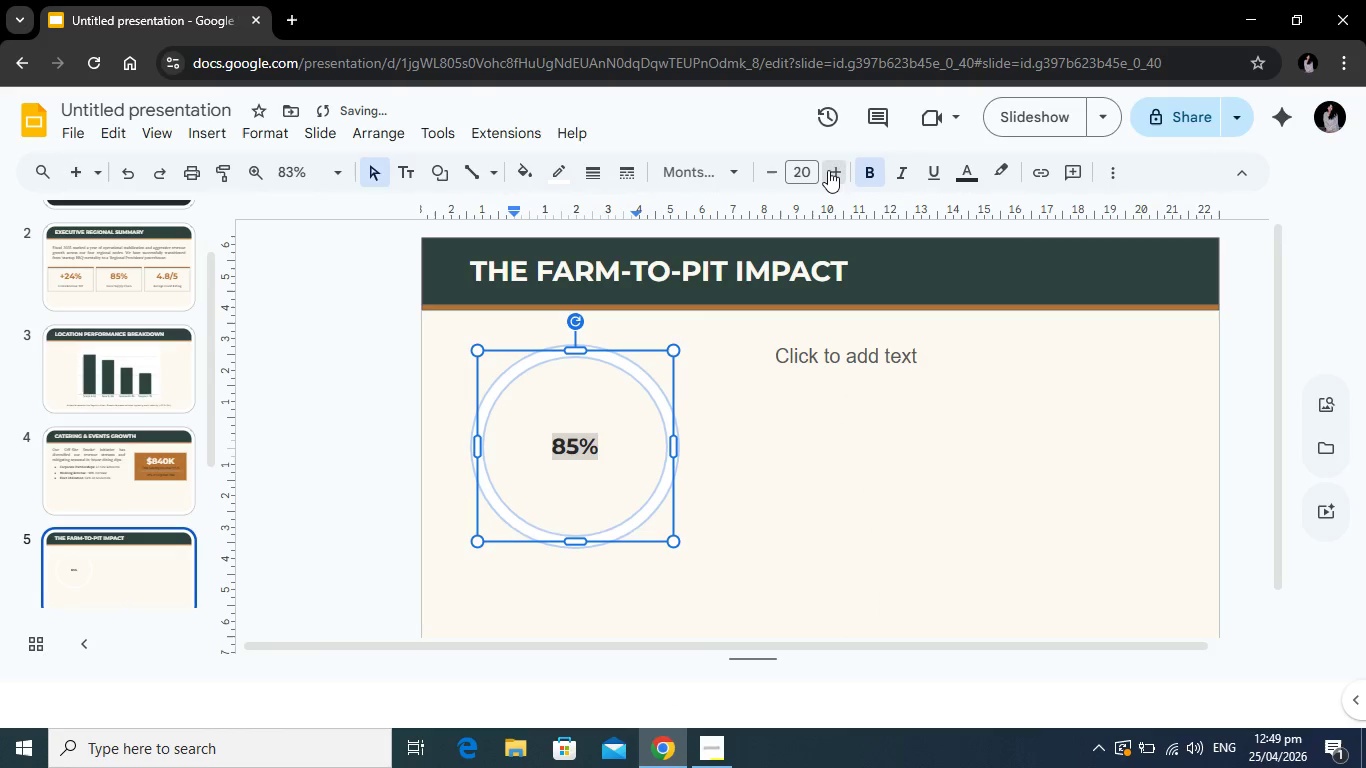 
triple_click([828, 170])
 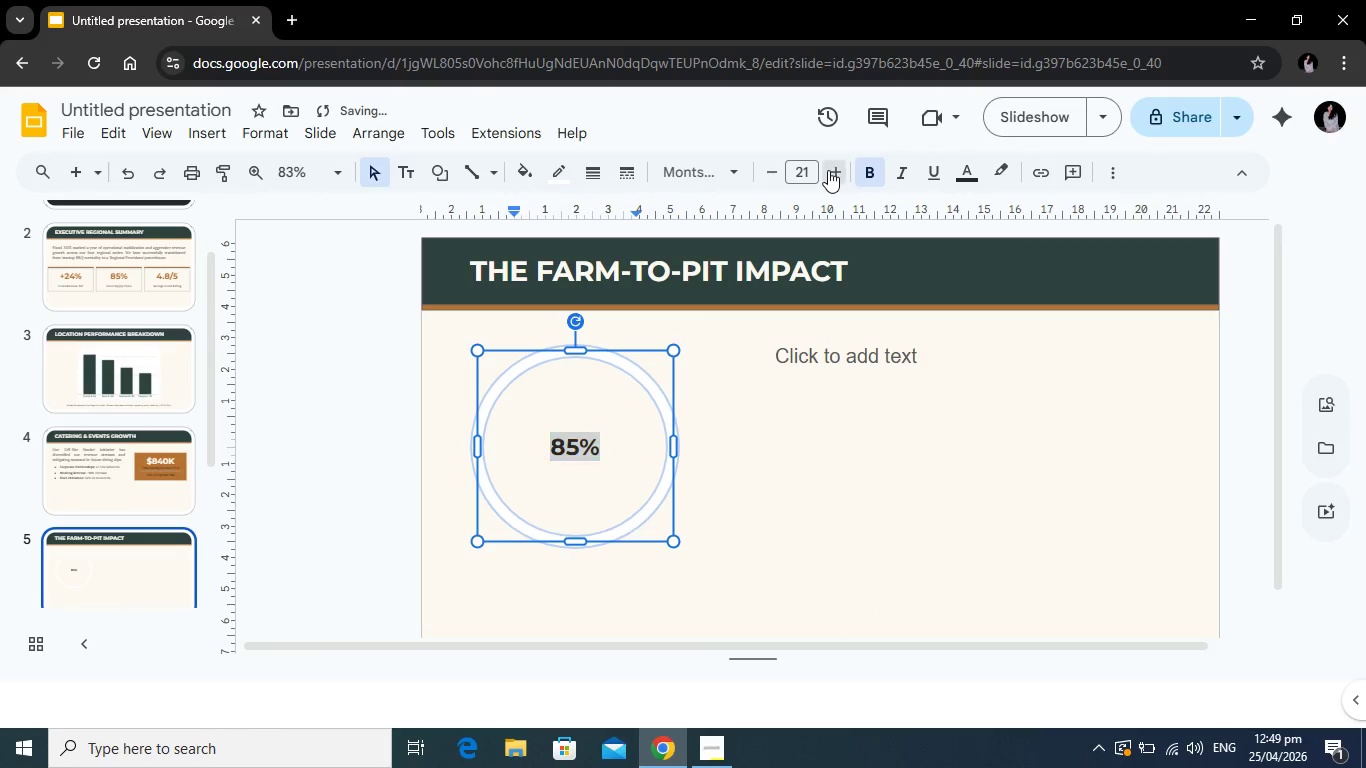 
triple_click([828, 170])
 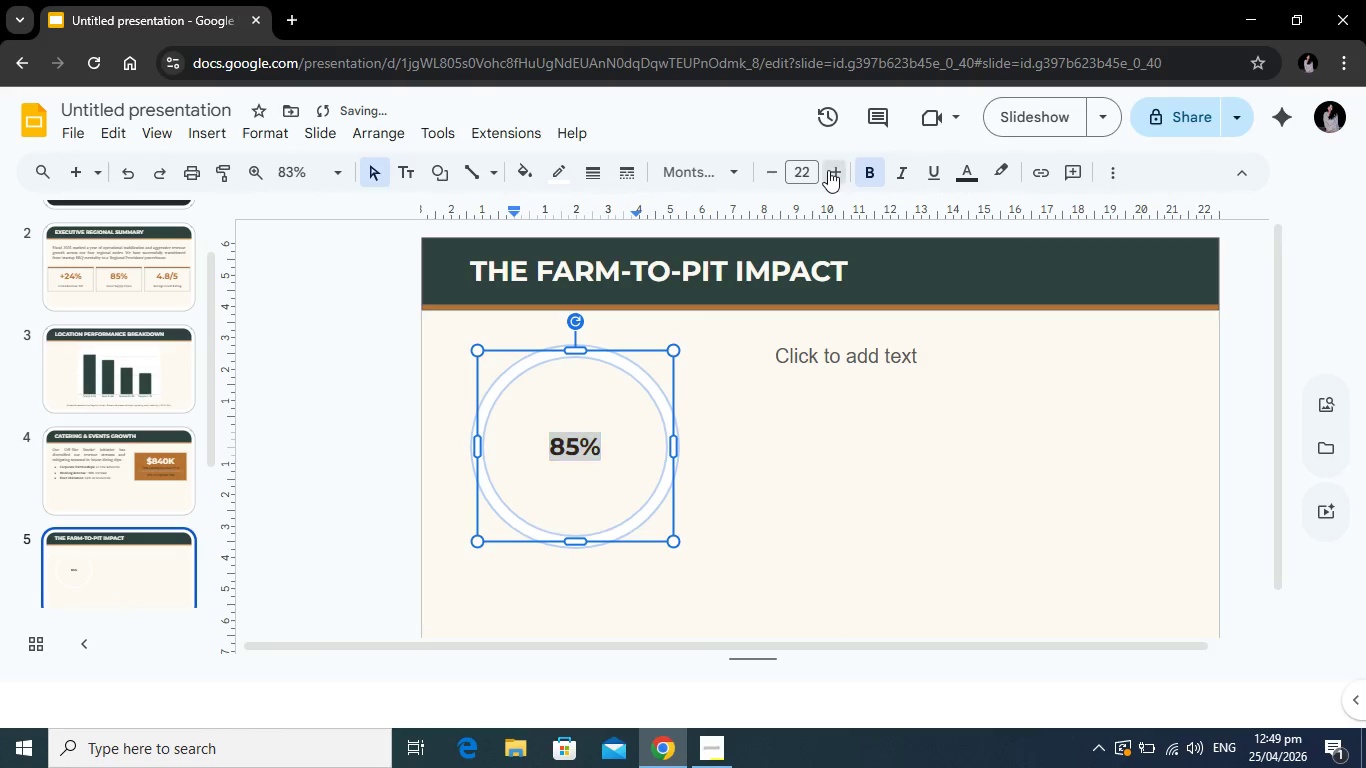 
triple_click([828, 170])
 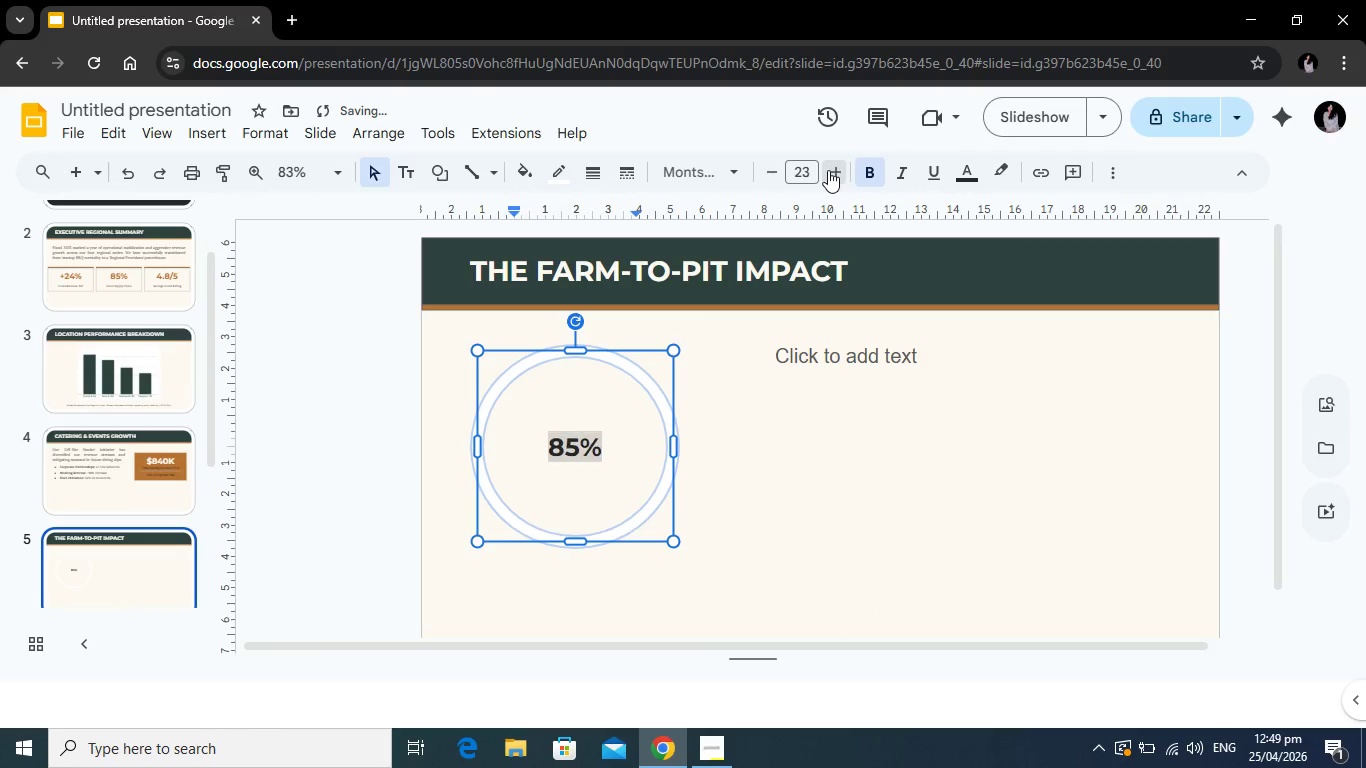 
triple_click([828, 170])
 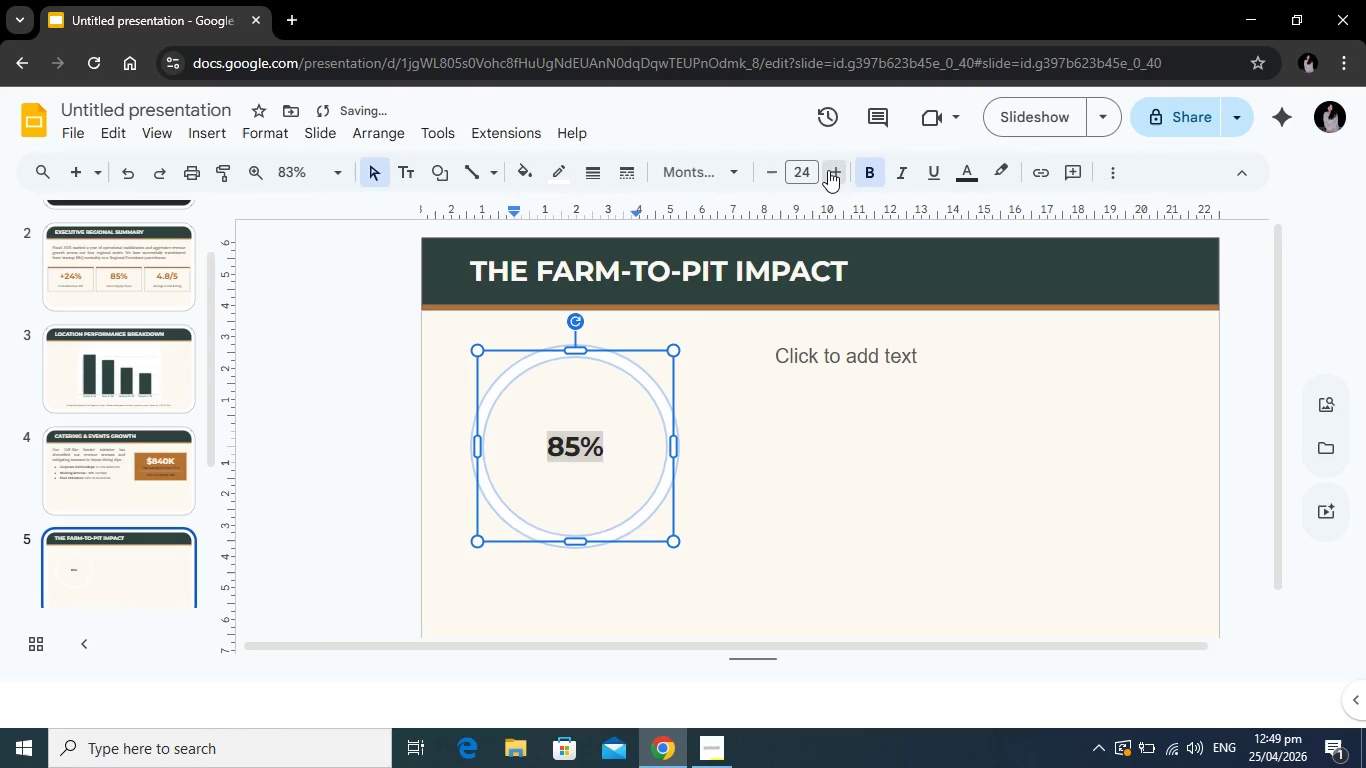 
triple_click([828, 170])
 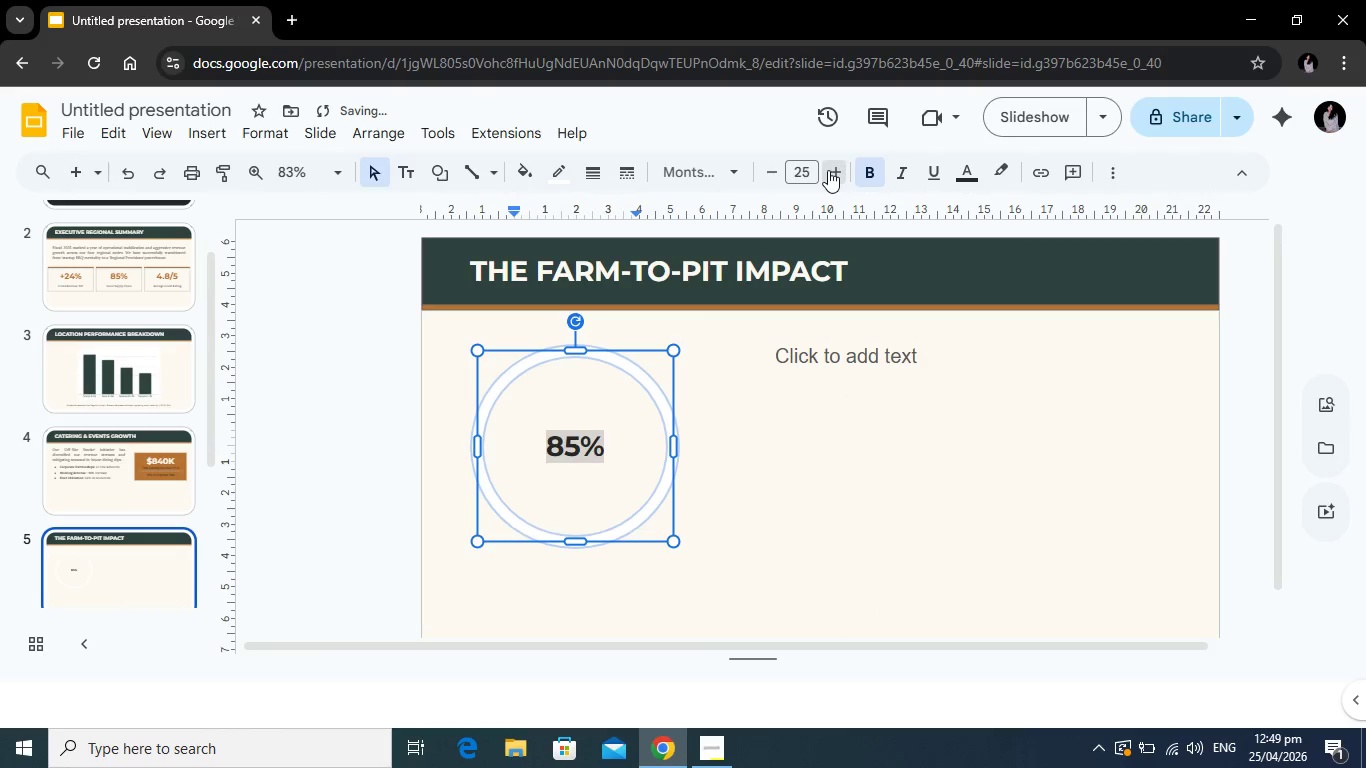 
triple_click([828, 170])
 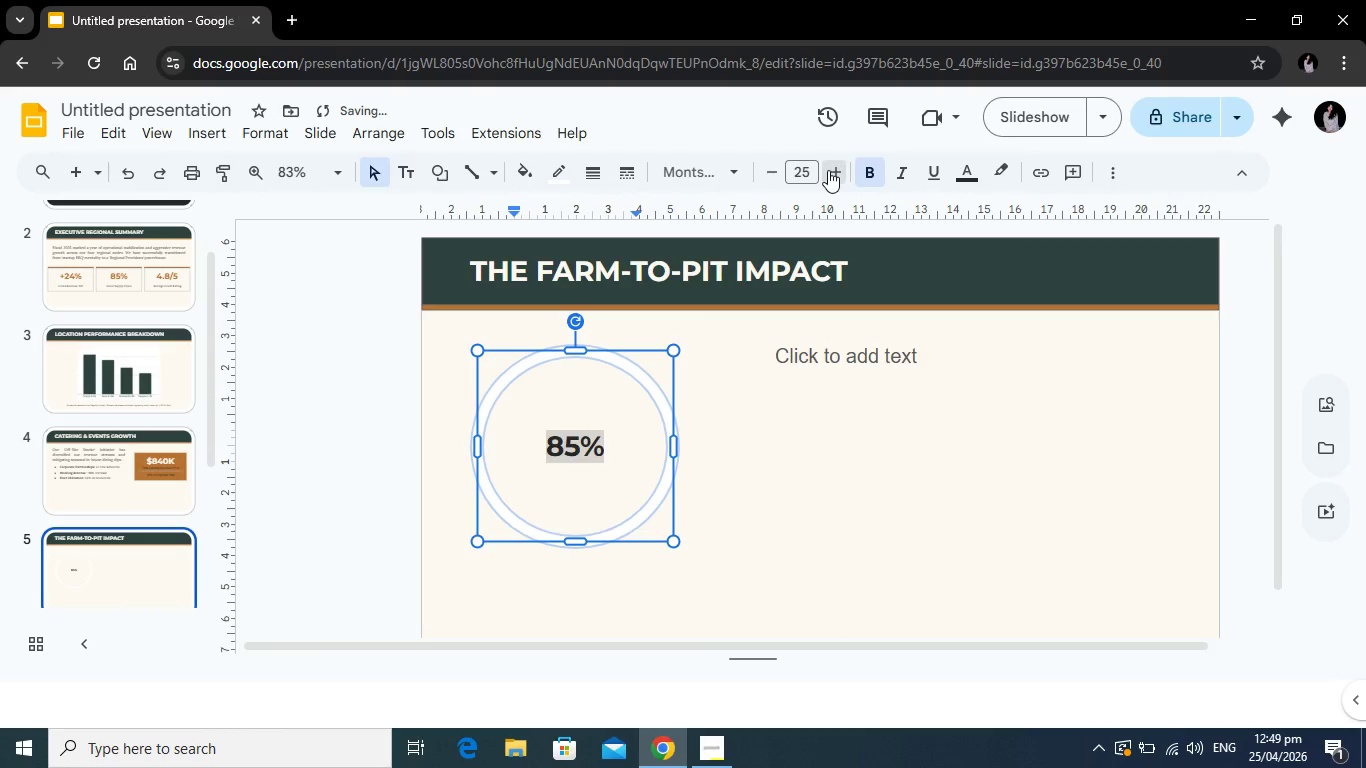 
triple_click([828, 170])
 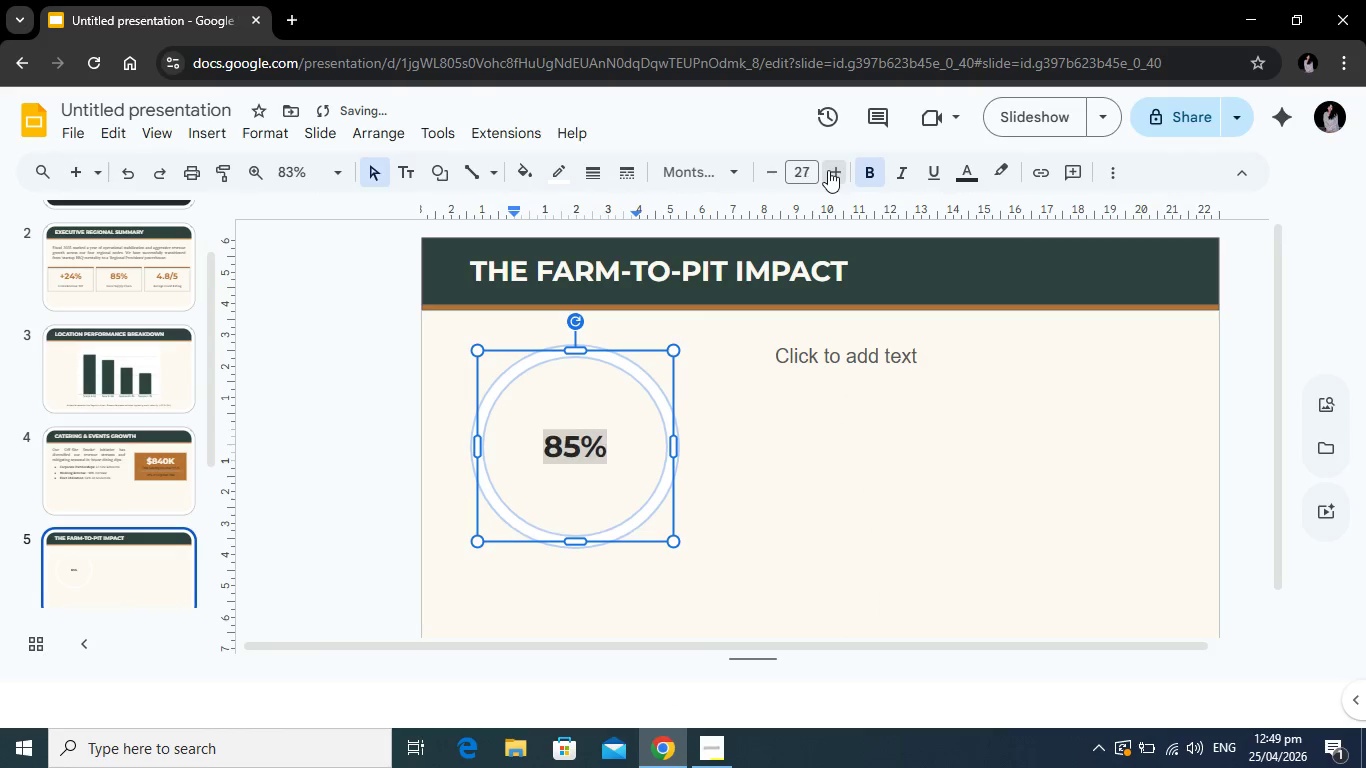 
triple_click([828, 170])
 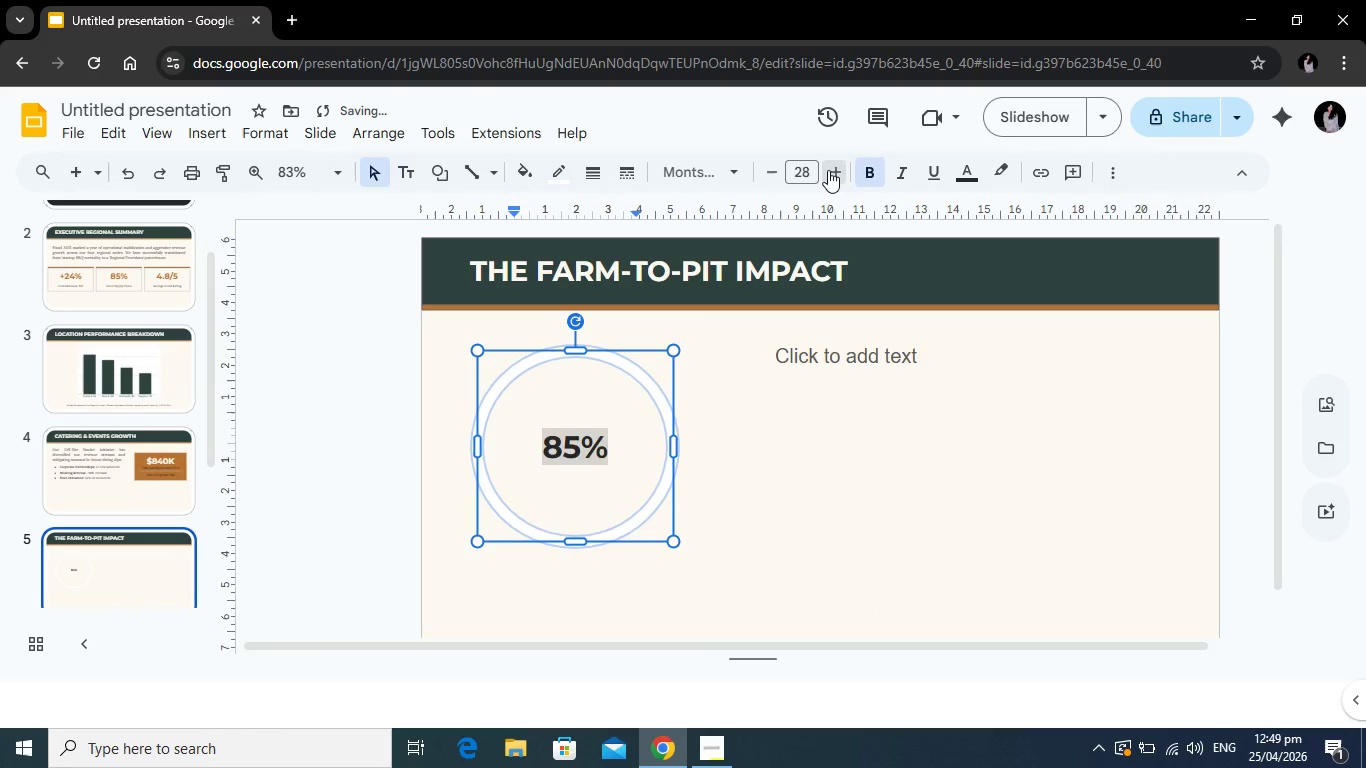 
triple_click([828, 170])
 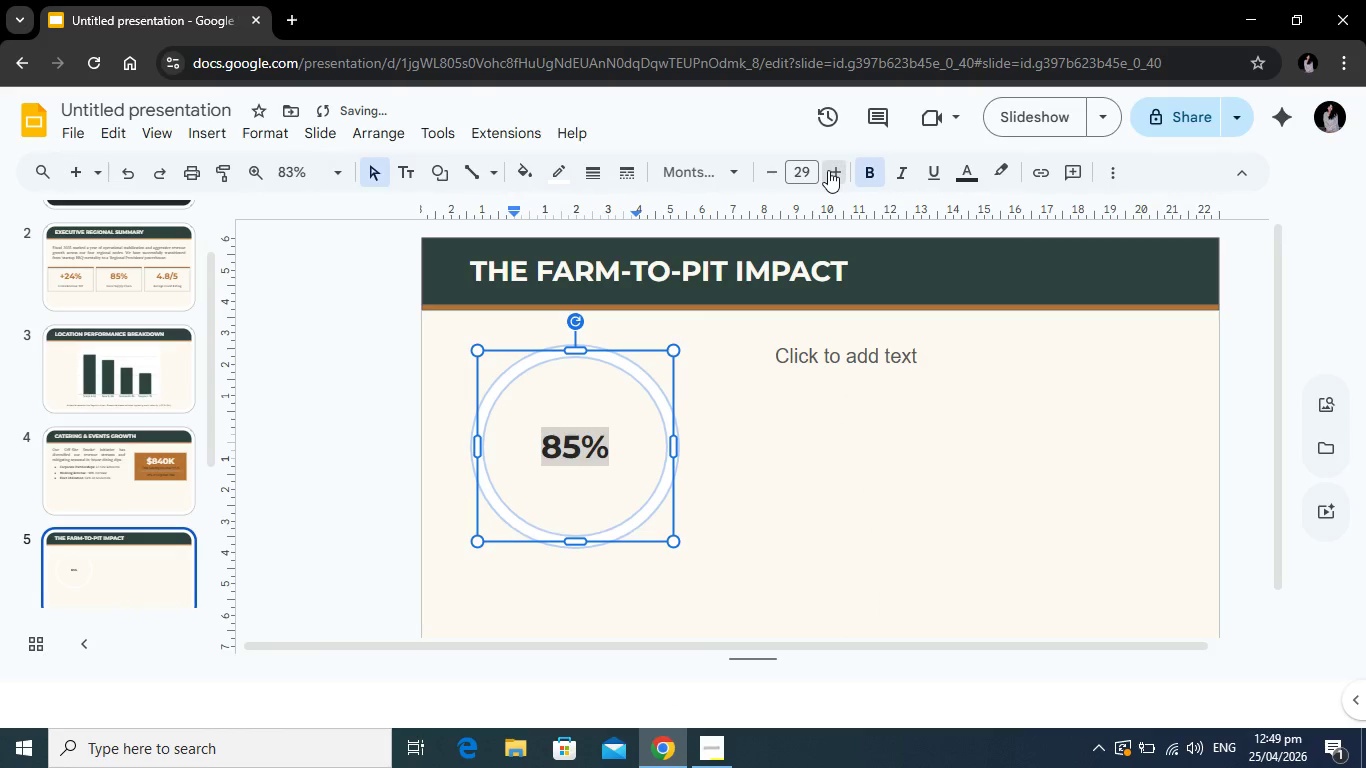 
left_click([828, 170])
 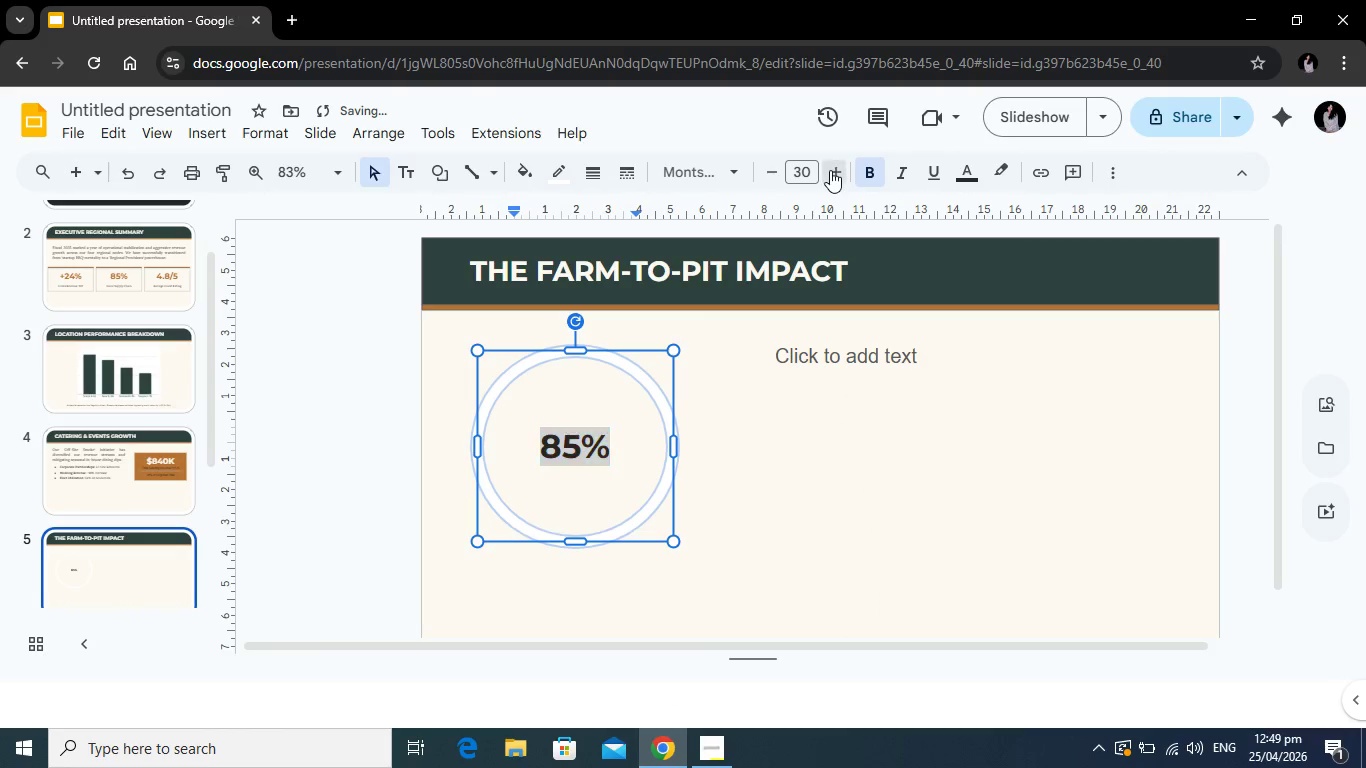 
double_click([830, 170])
 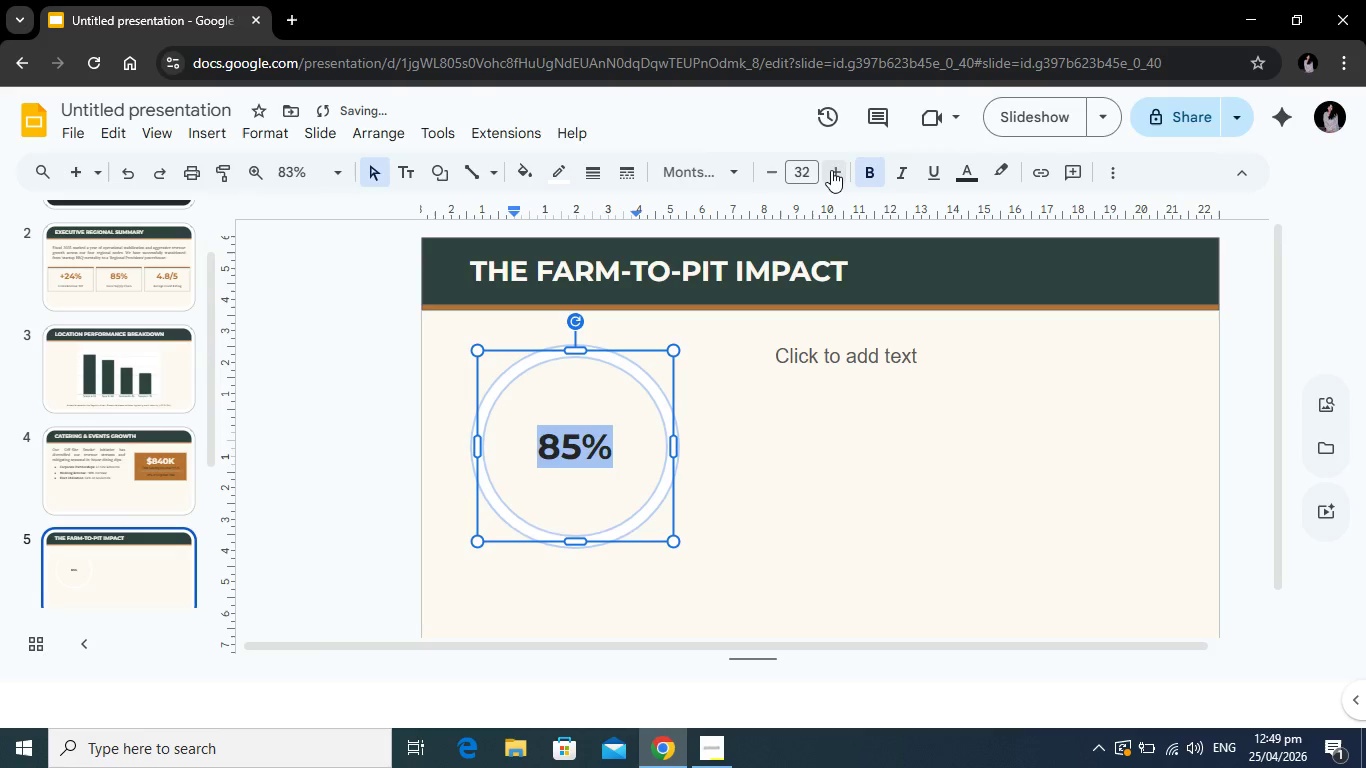 
triple_click([831, 170])
 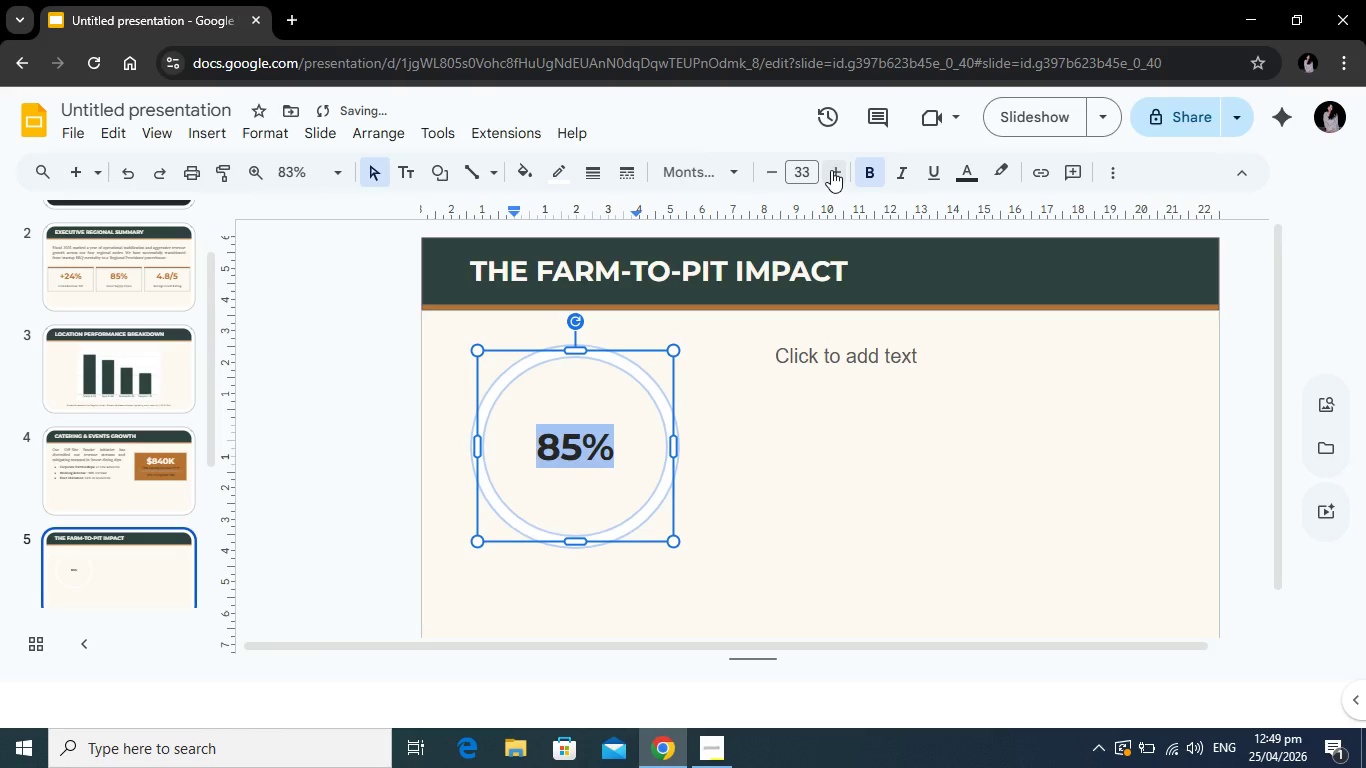 
triple_click([831, 170])
 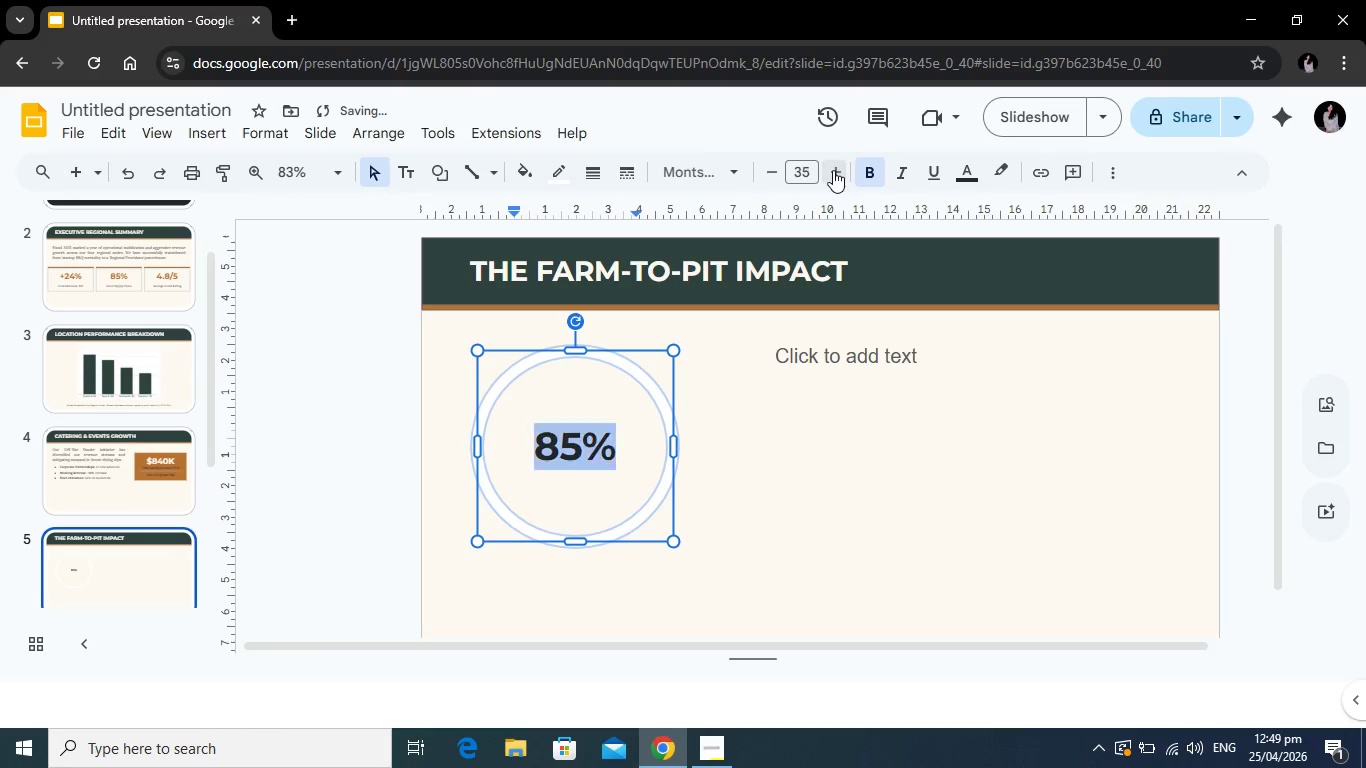 
triple_click([833, 170])
 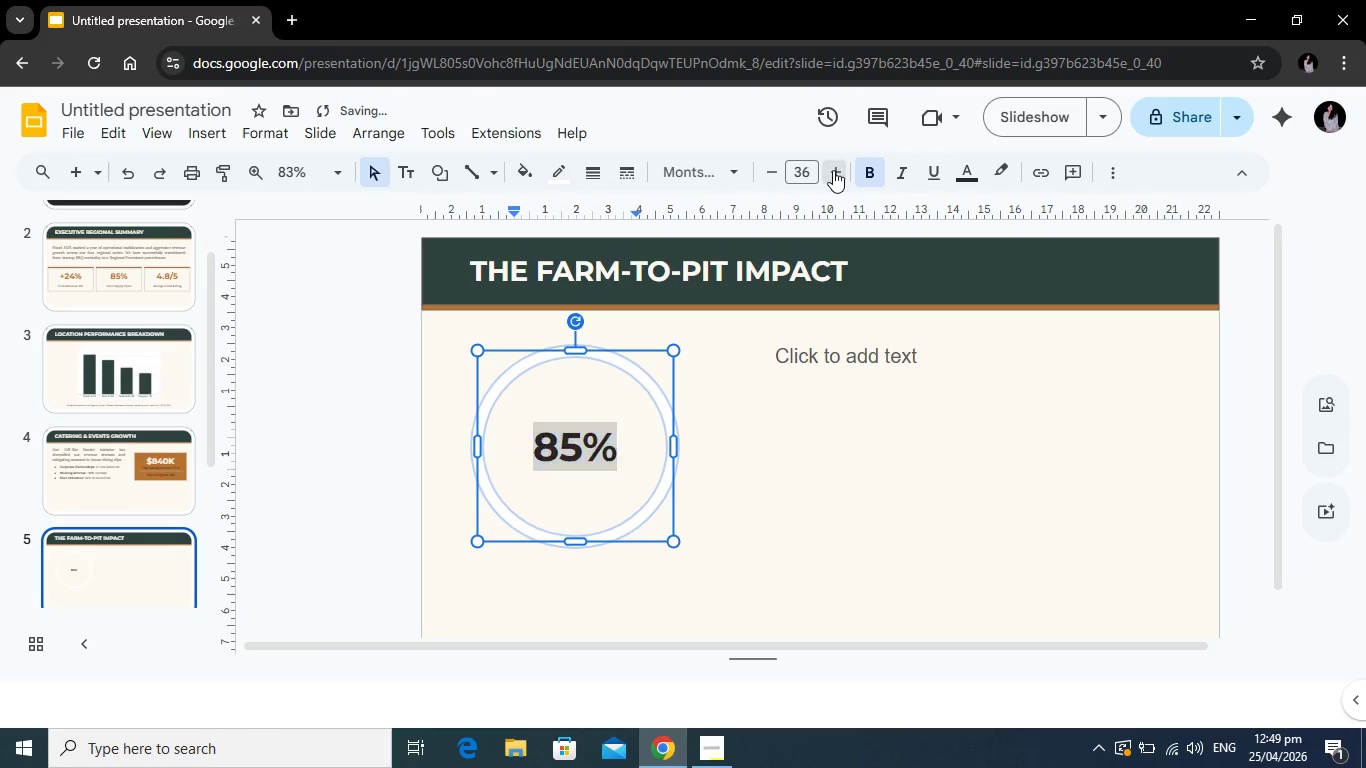 
triple_click([833, 170])
 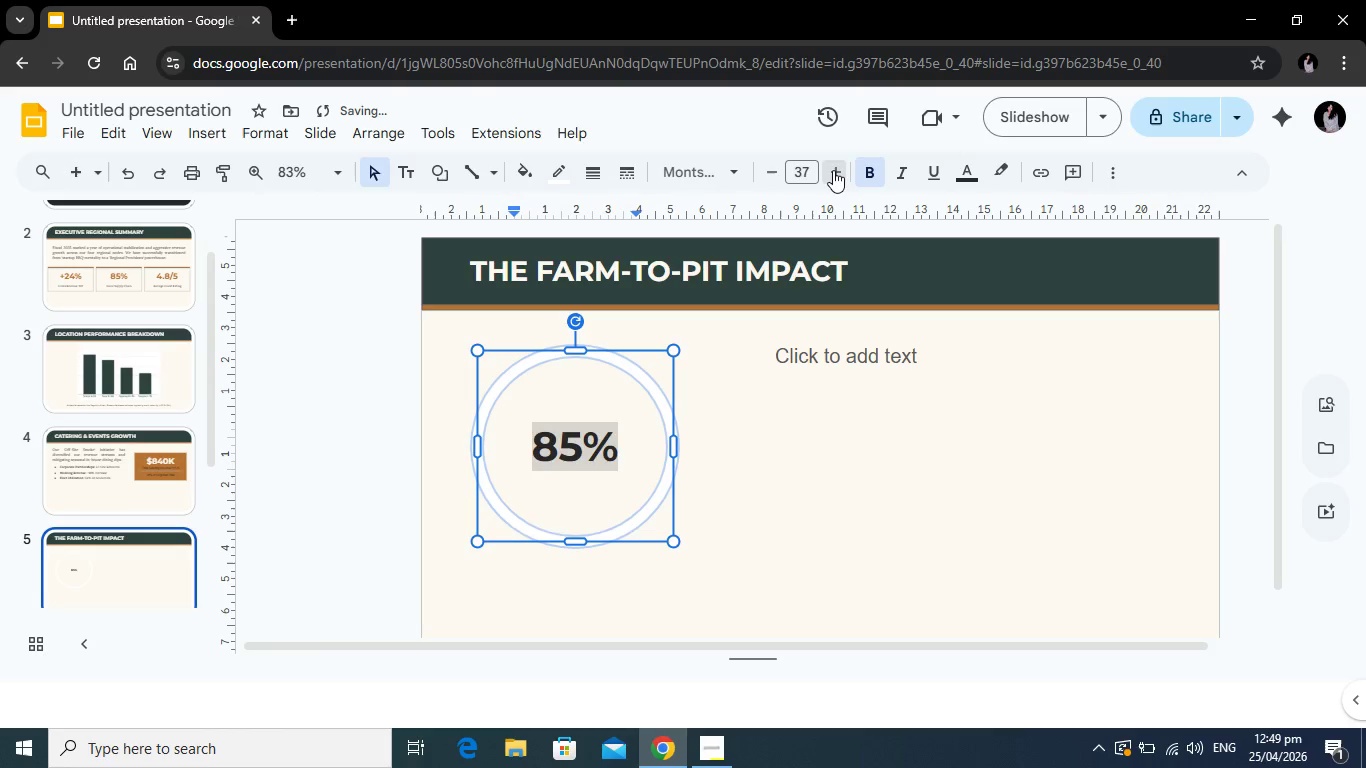 
triple_click([833, 170])
 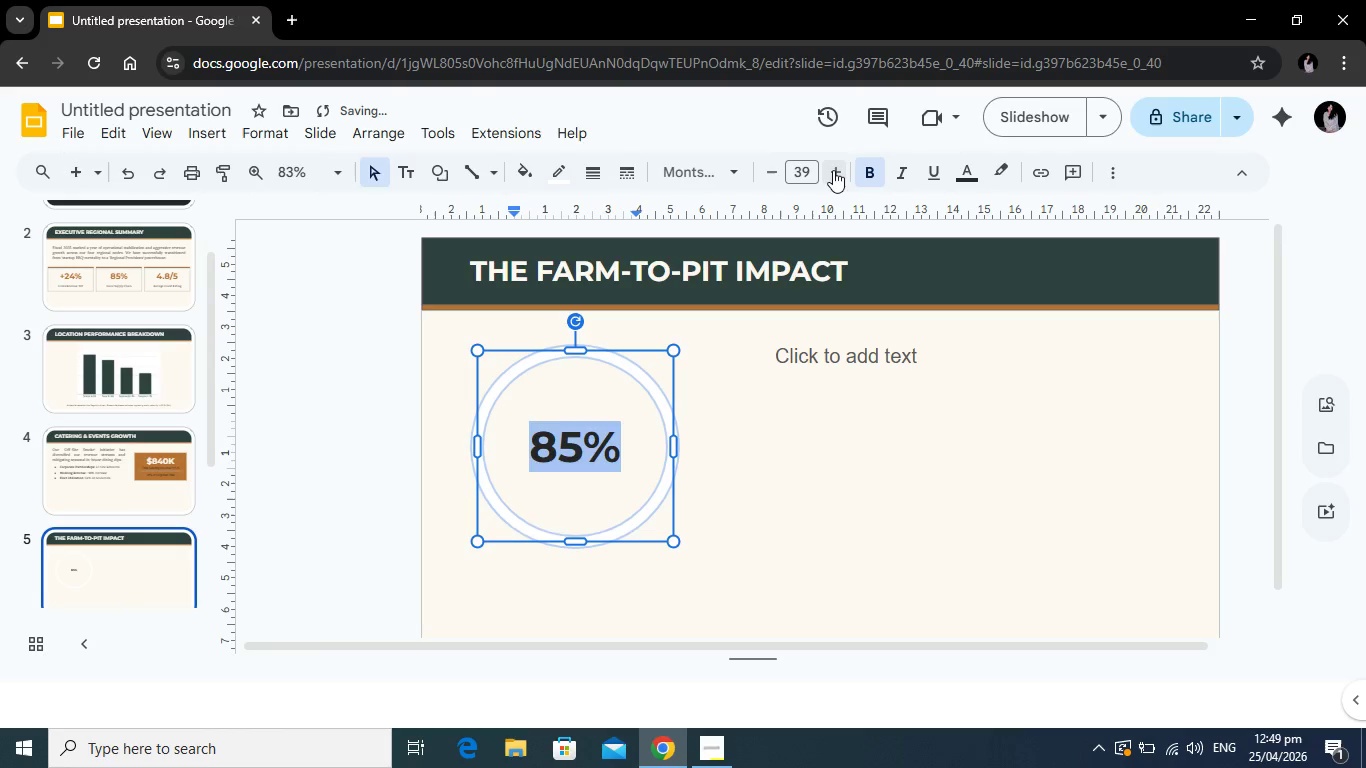 
double_click([833, 170])
 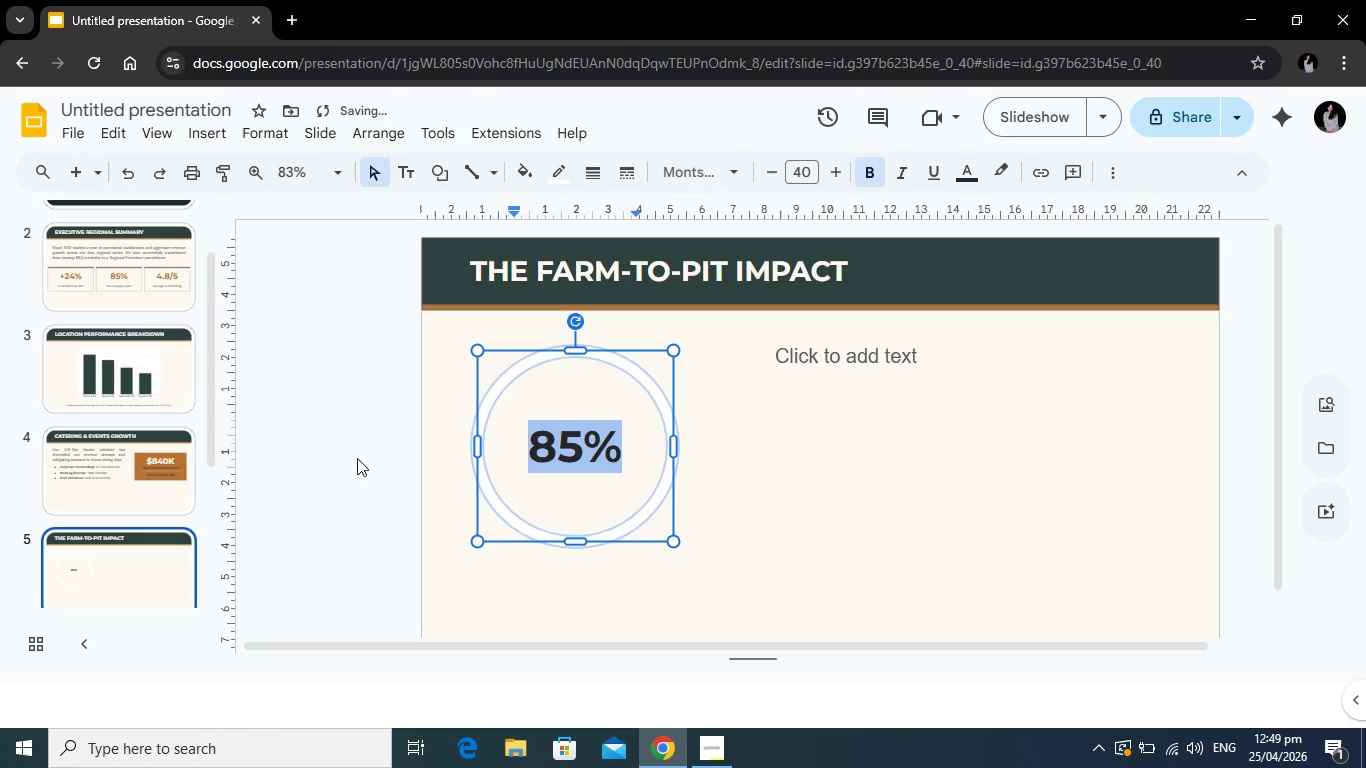 
left_click([308, 459])
 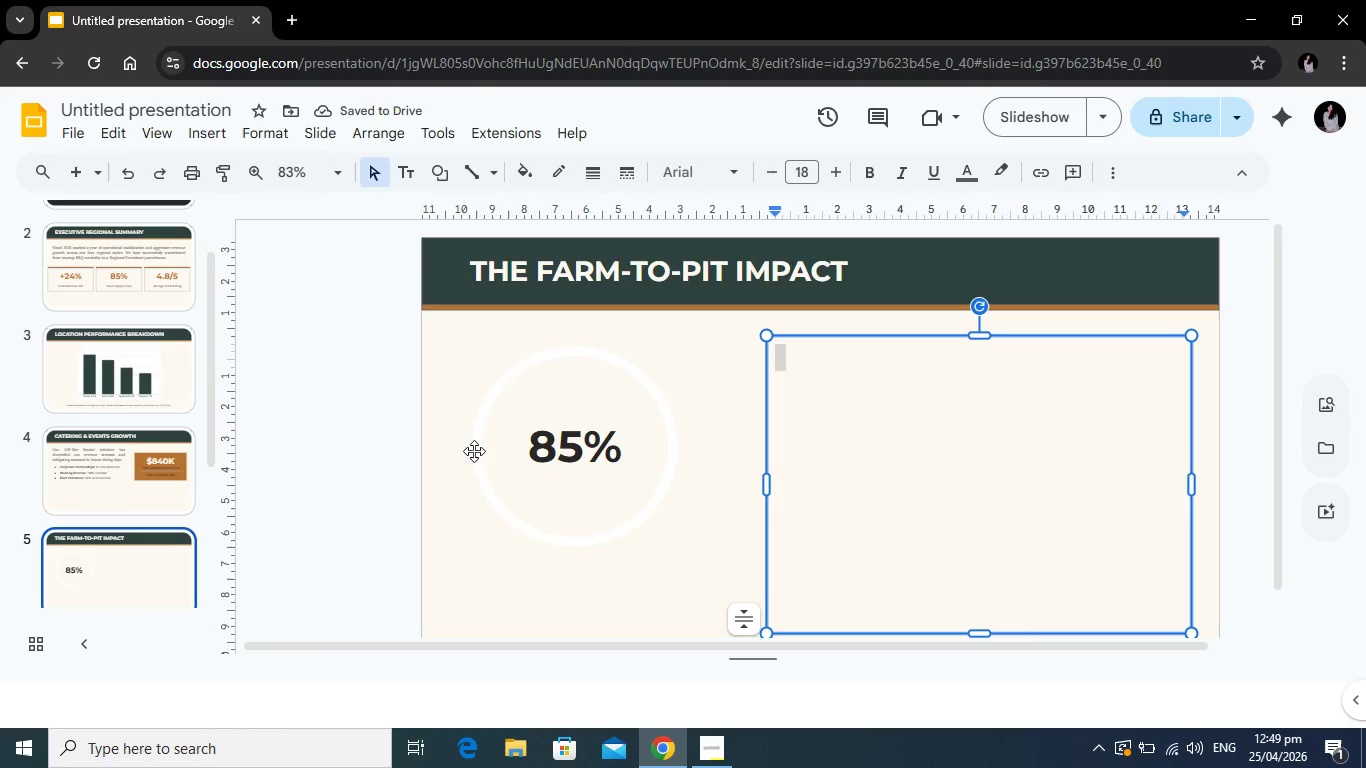 
left_click([531, 359])
 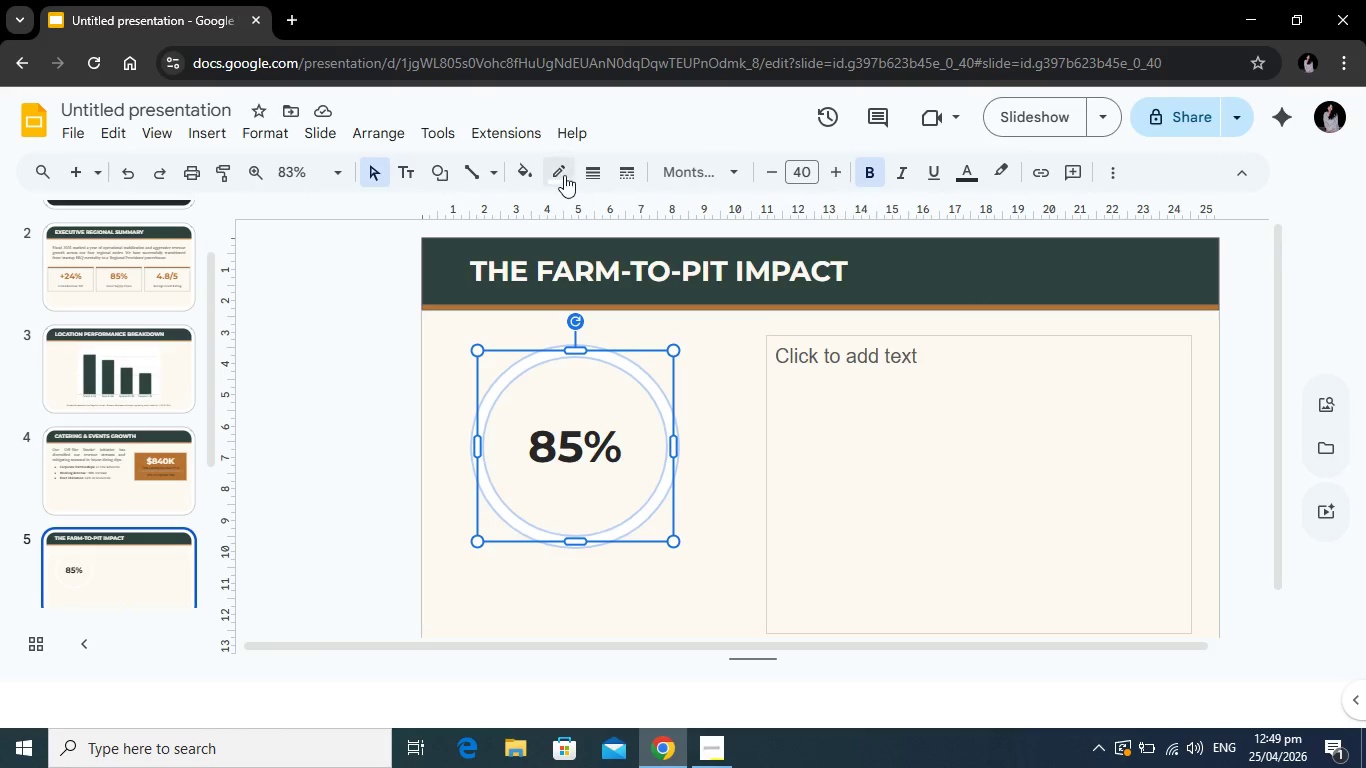 
left_click([564, 174])
 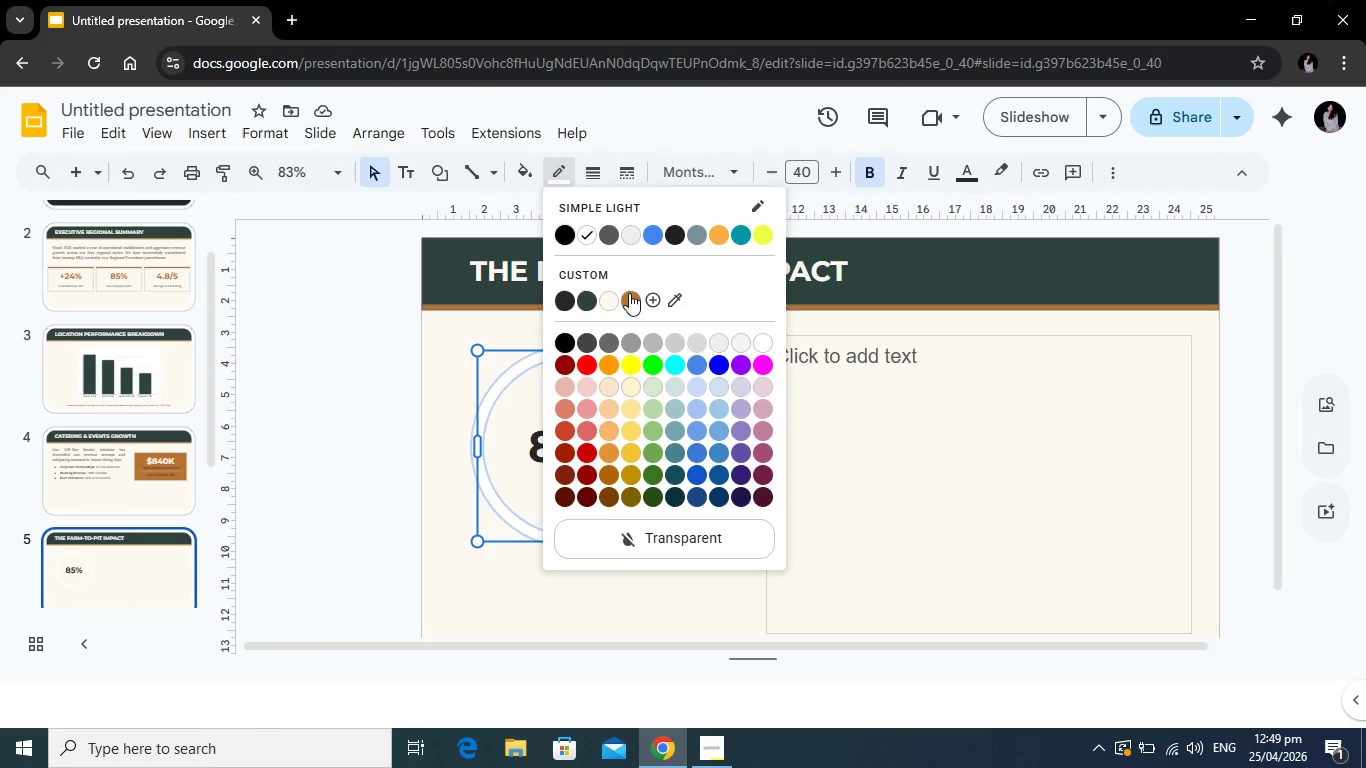 
left_click([629, 293])
 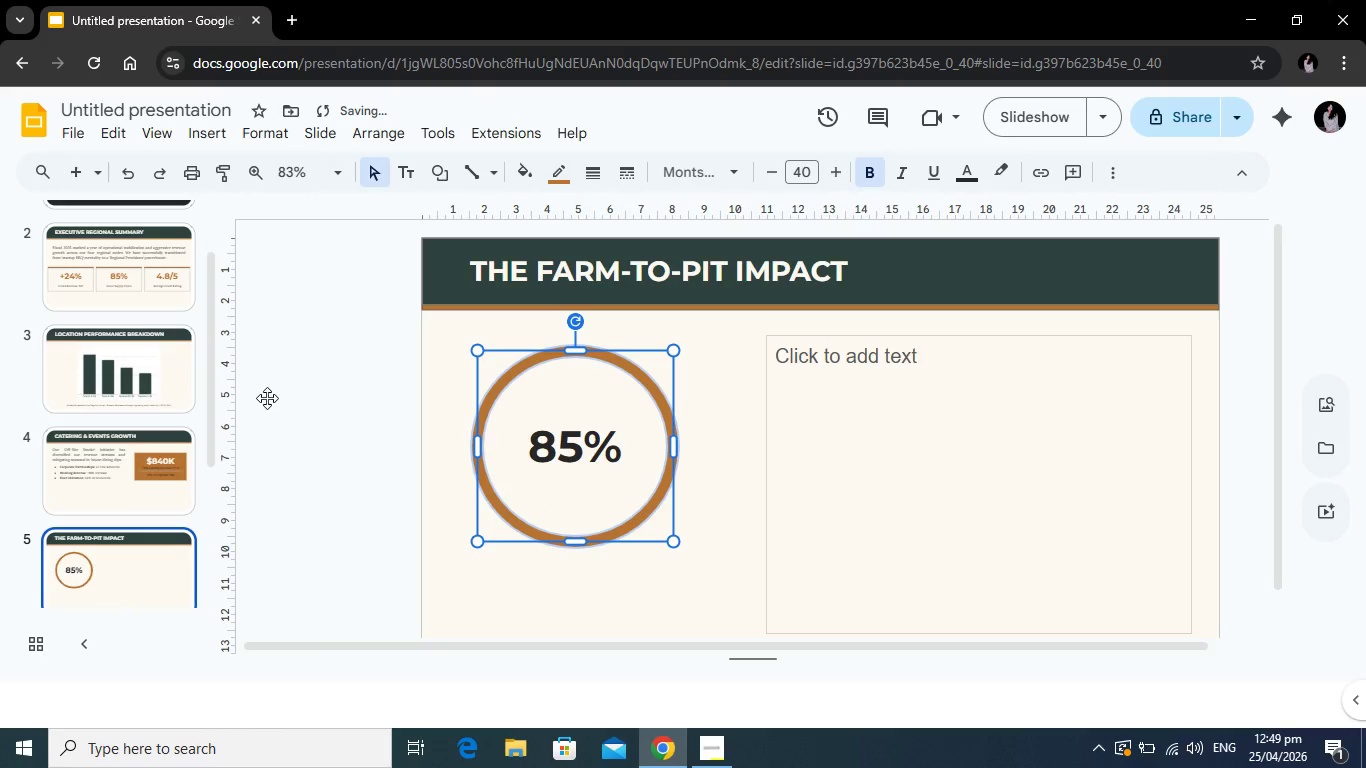 
left_click([267, 398])
 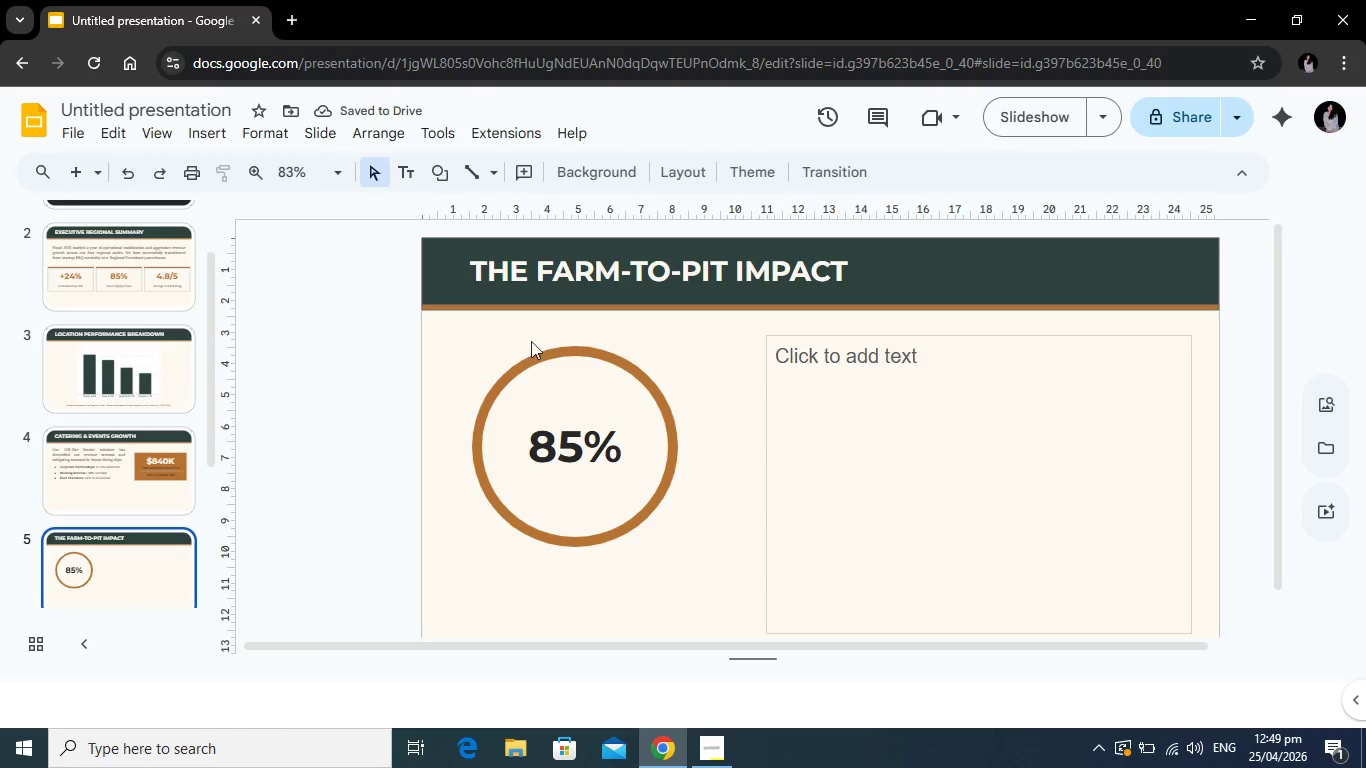 
left_click([892, 373])
 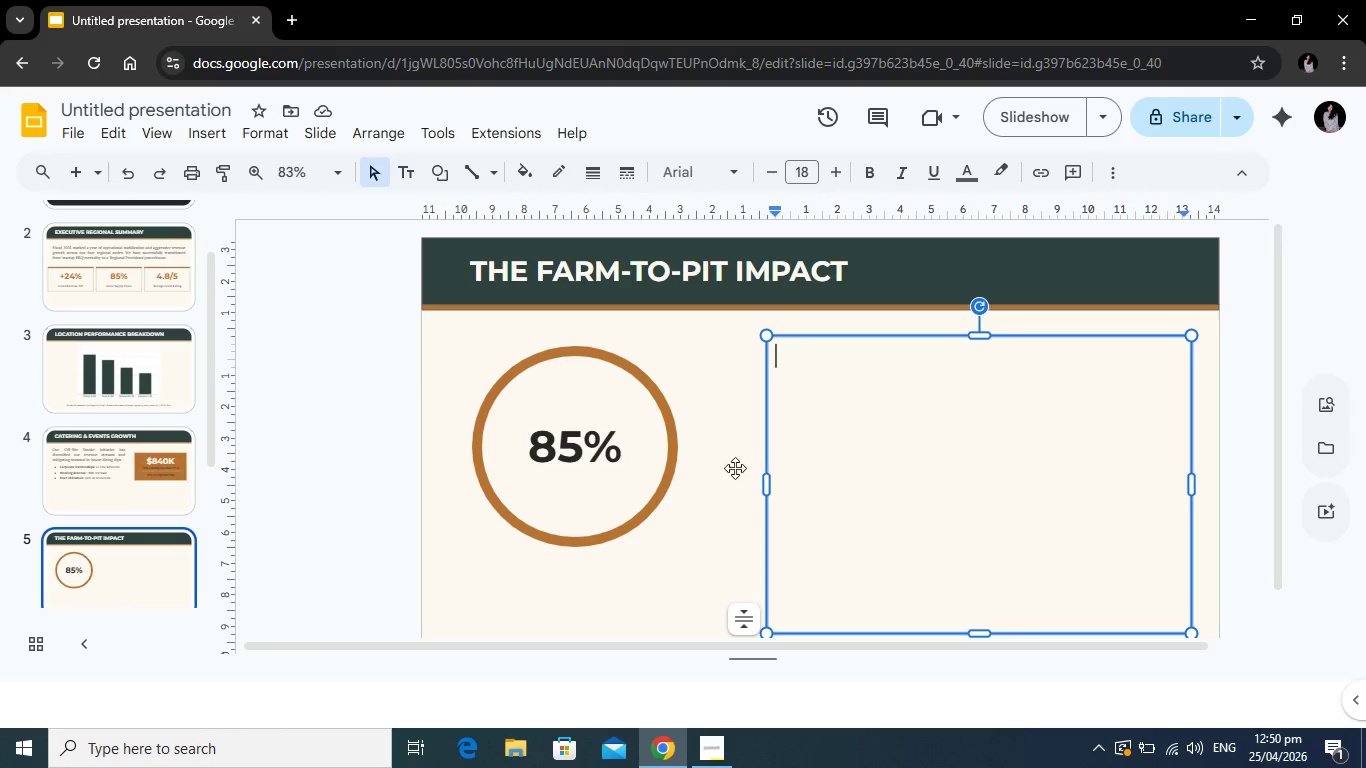 
left_click_drag(start_coordinate=[770, 483], to_coordinate=[709, 481])
 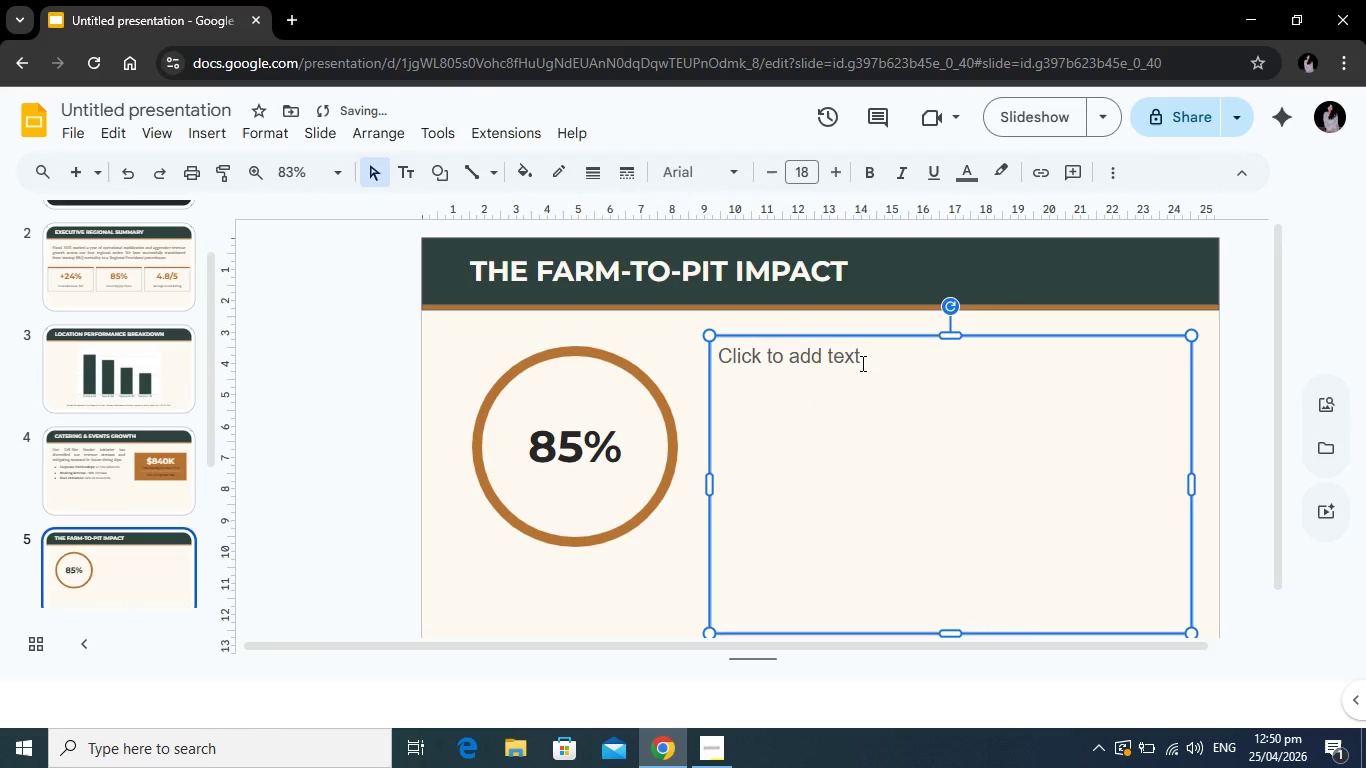 
left_click([862, 364])
 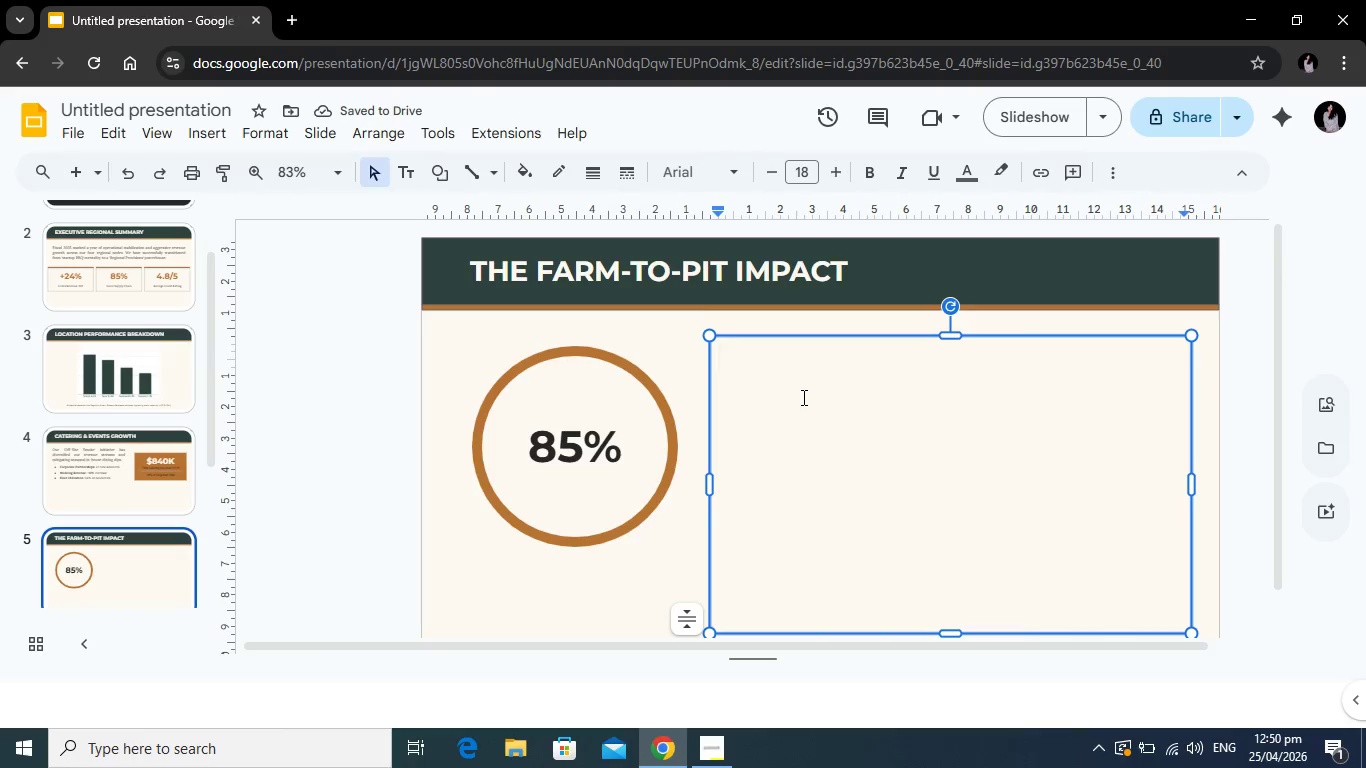 
type(Regional Sourcing Percentage)
 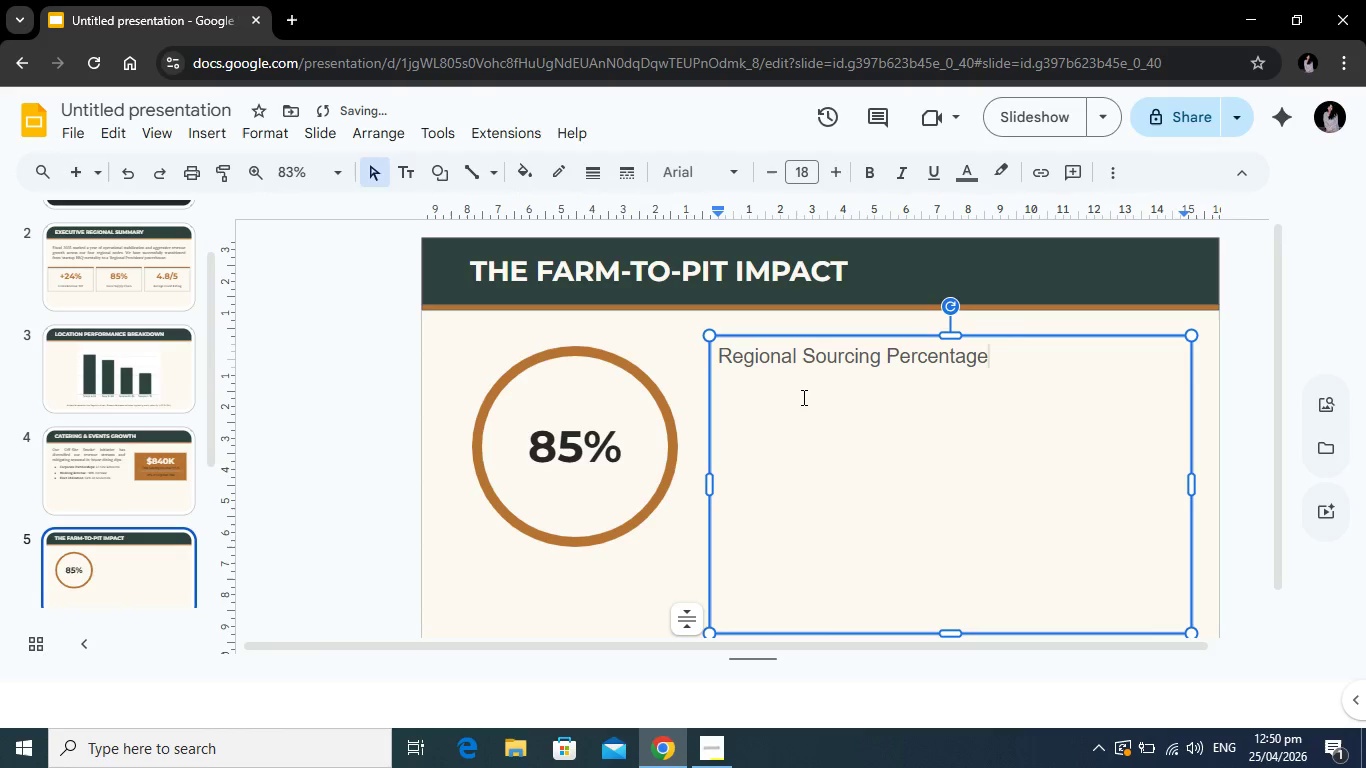 
left_click_drag(start_coordinate=[1006, 351], to_coordinate=[702, 349])
 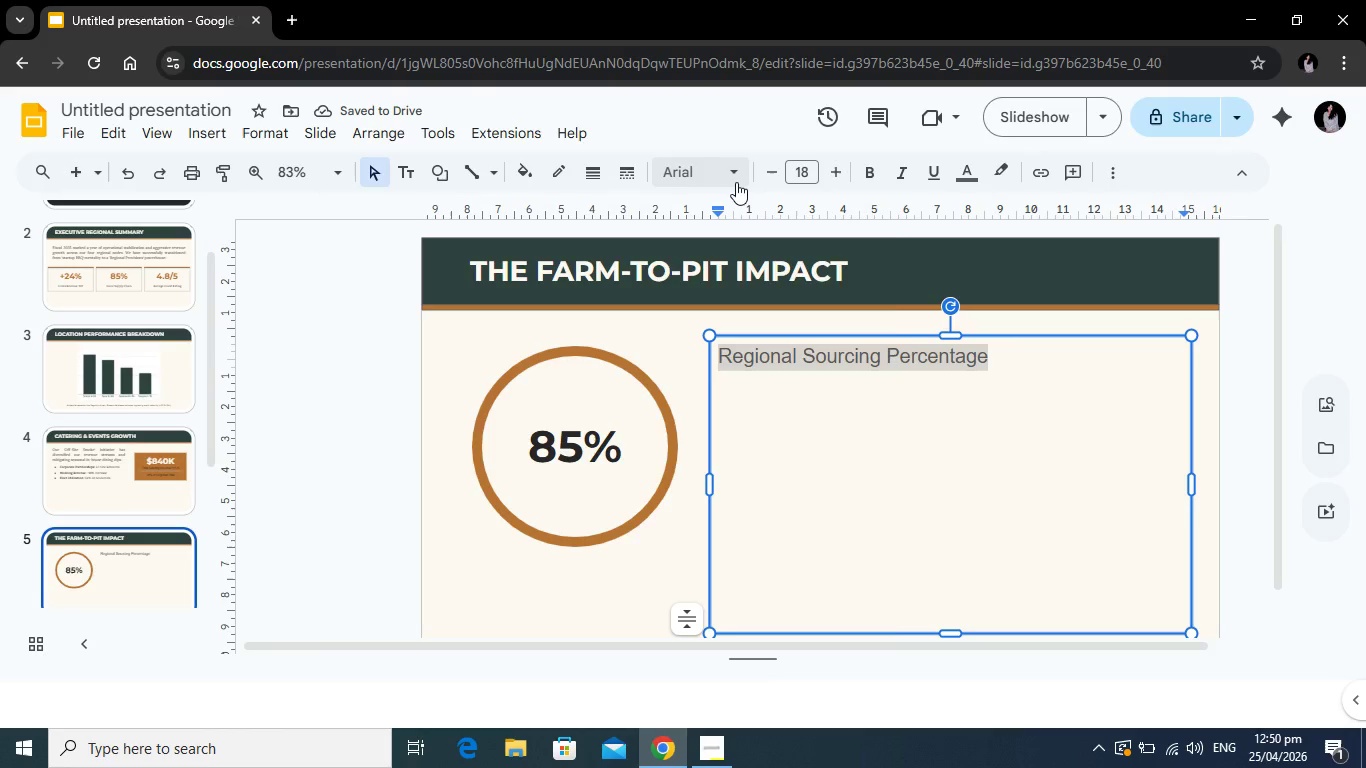 
left_click([736, 182])
 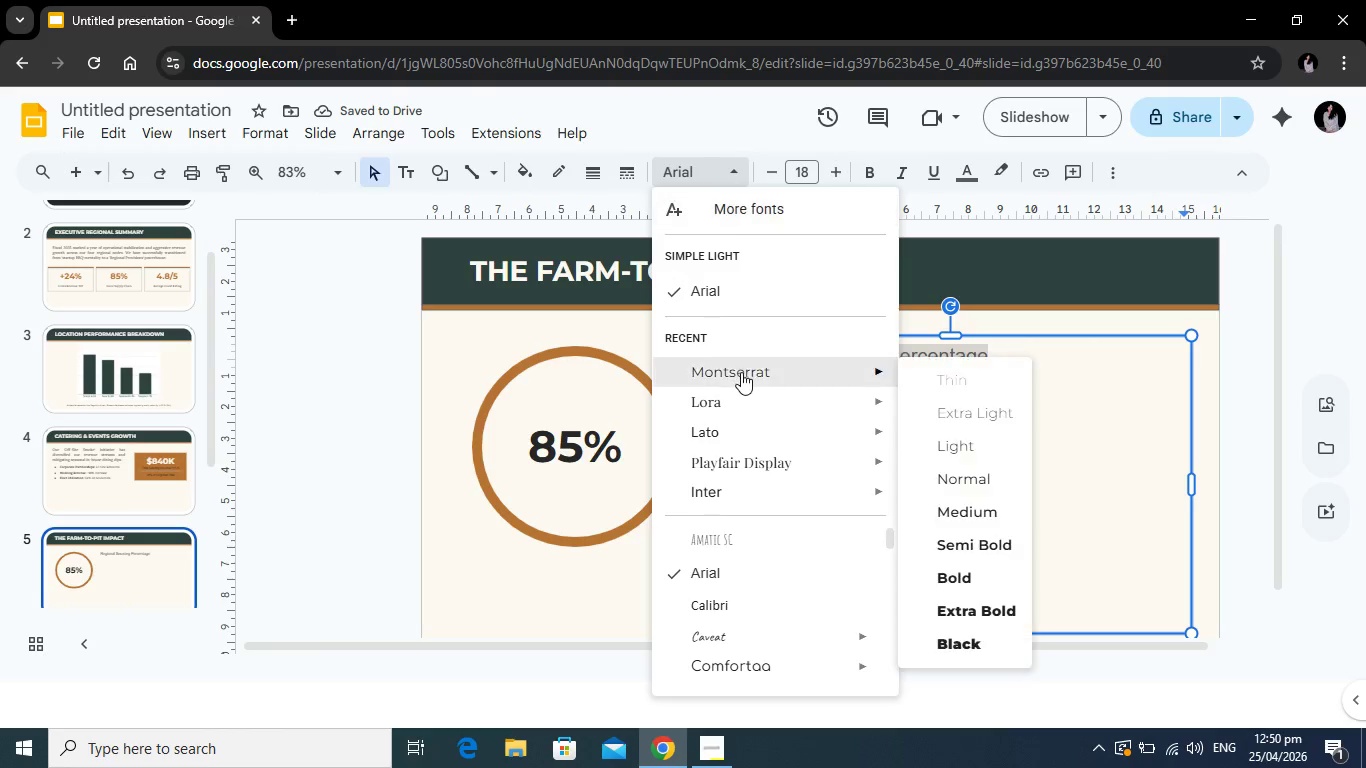 
left_click([741, 372])
 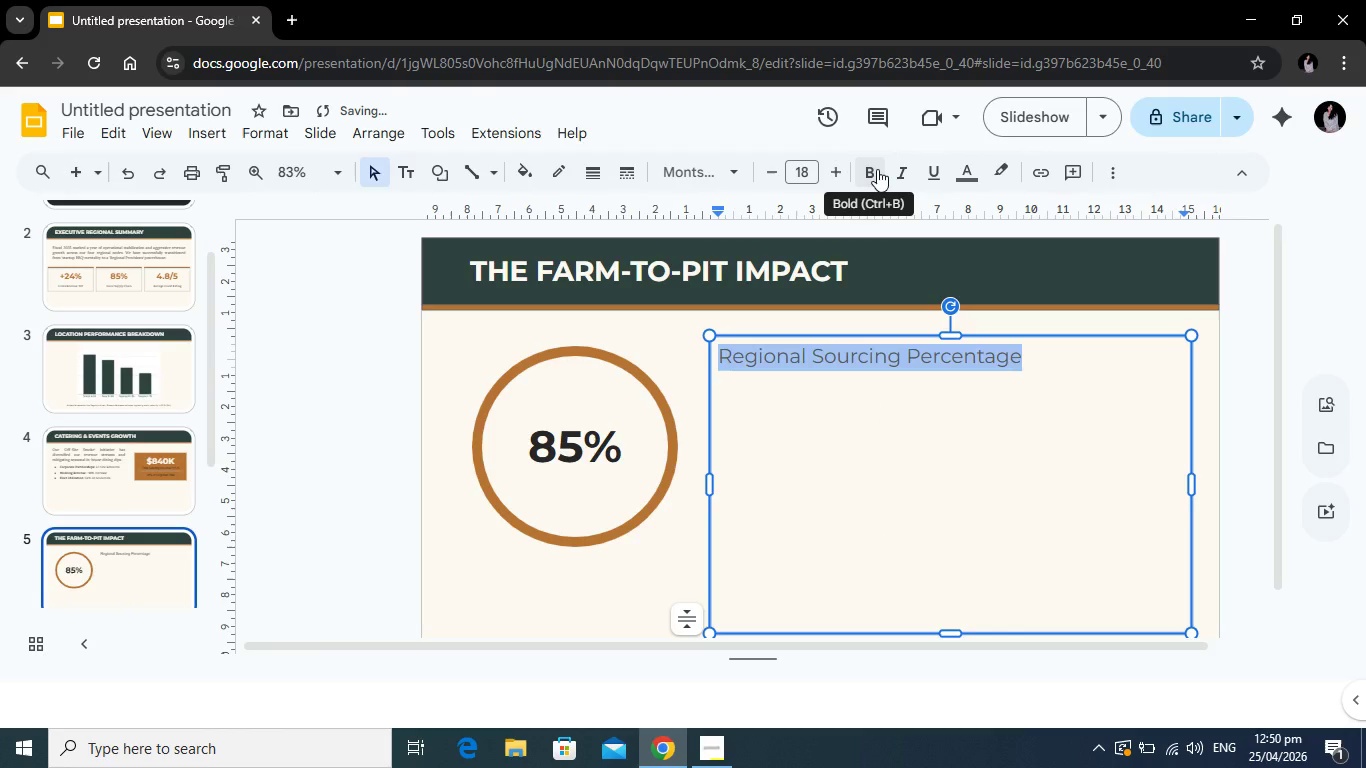 
left_click([877, 169])
 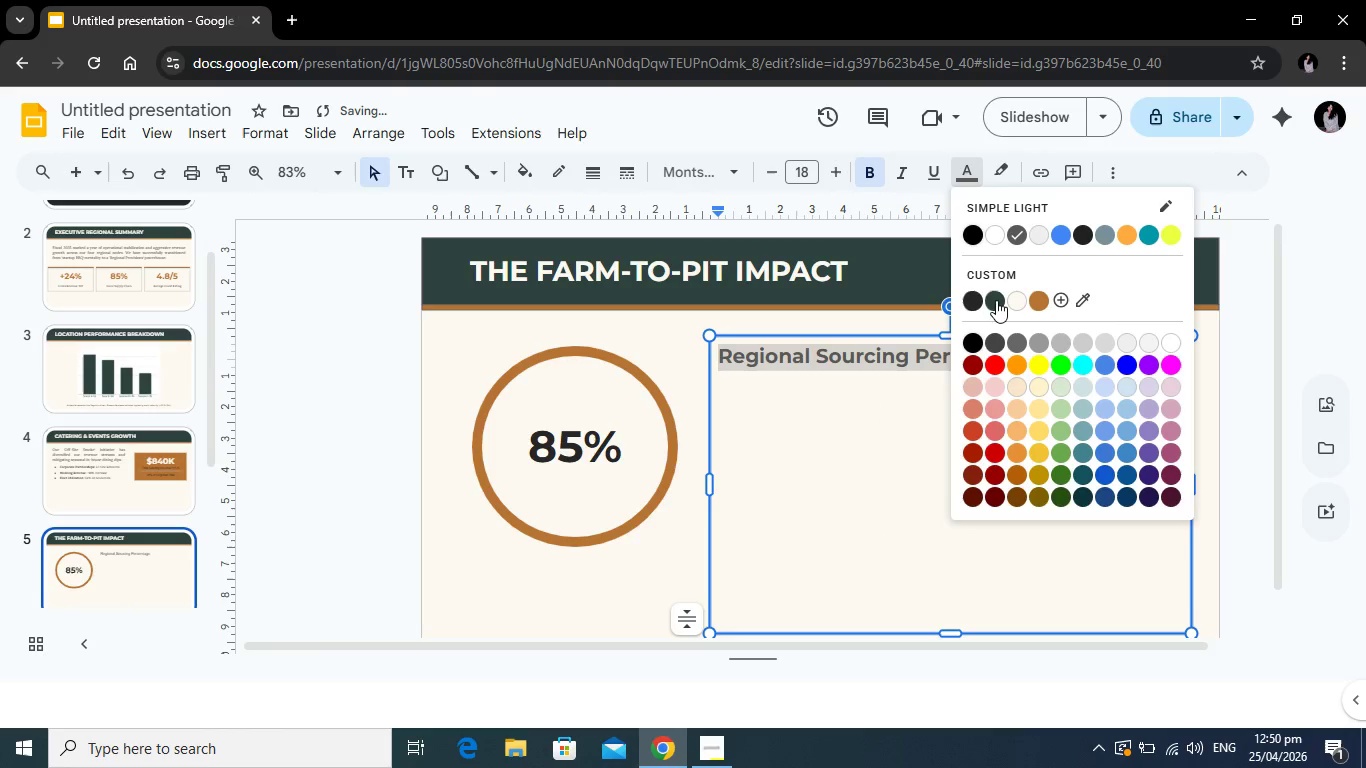 
left_click([971, 300])
 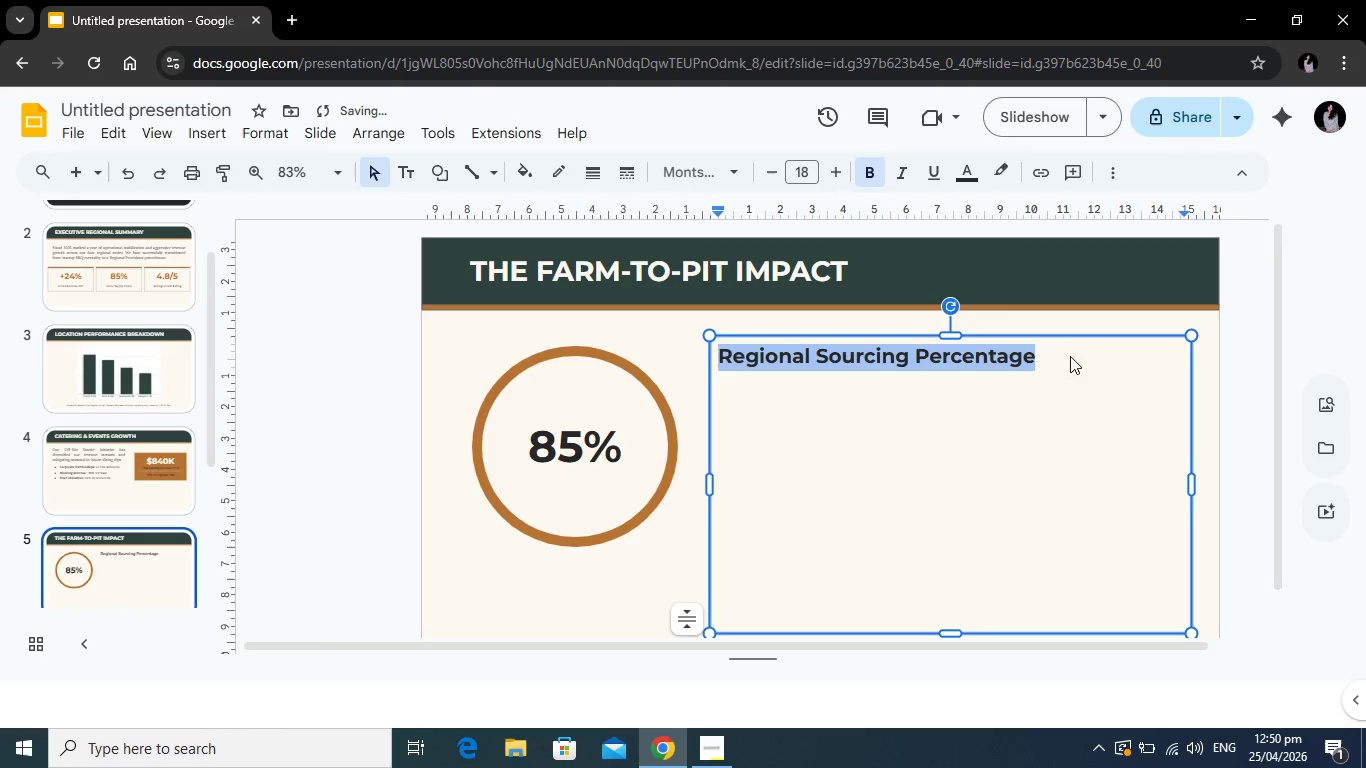 
left_click([1070, 356])
 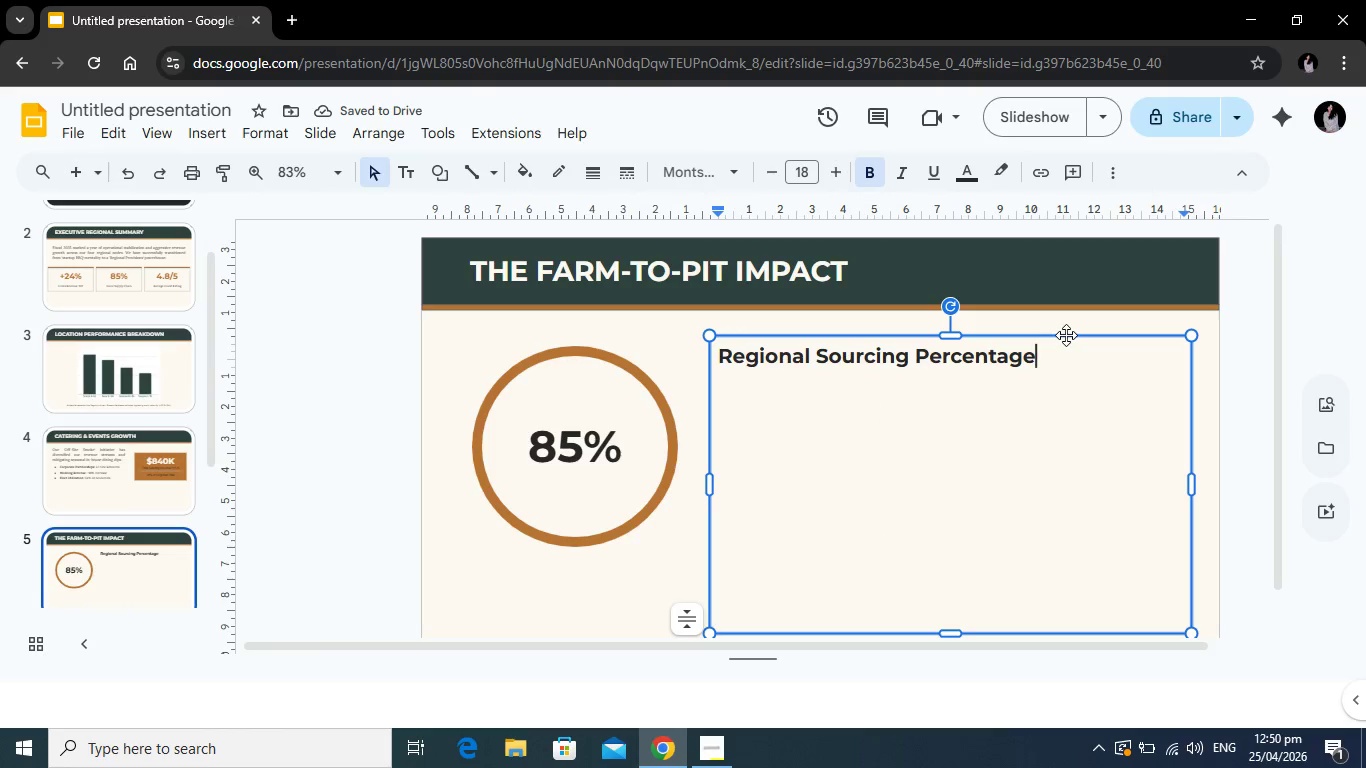 
key(Enter)
 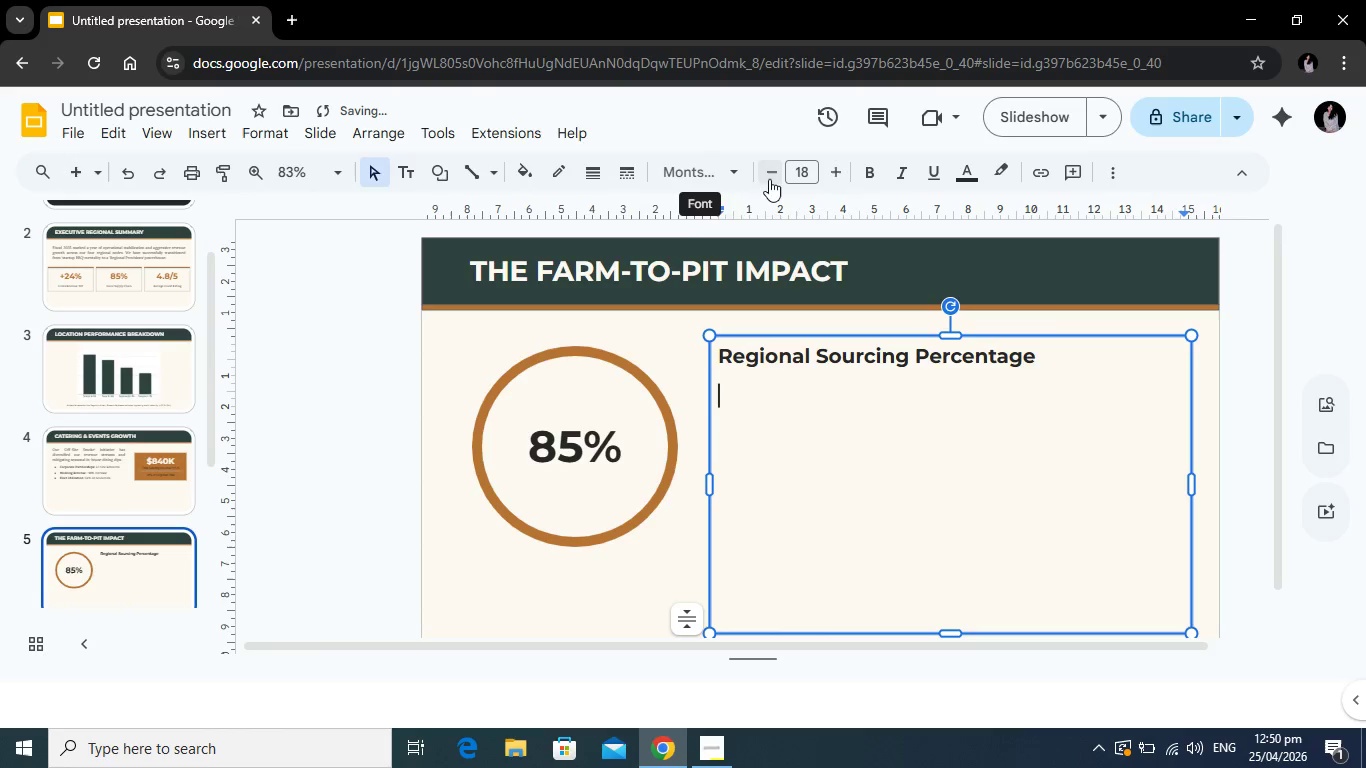 
double_click([770, 176])
 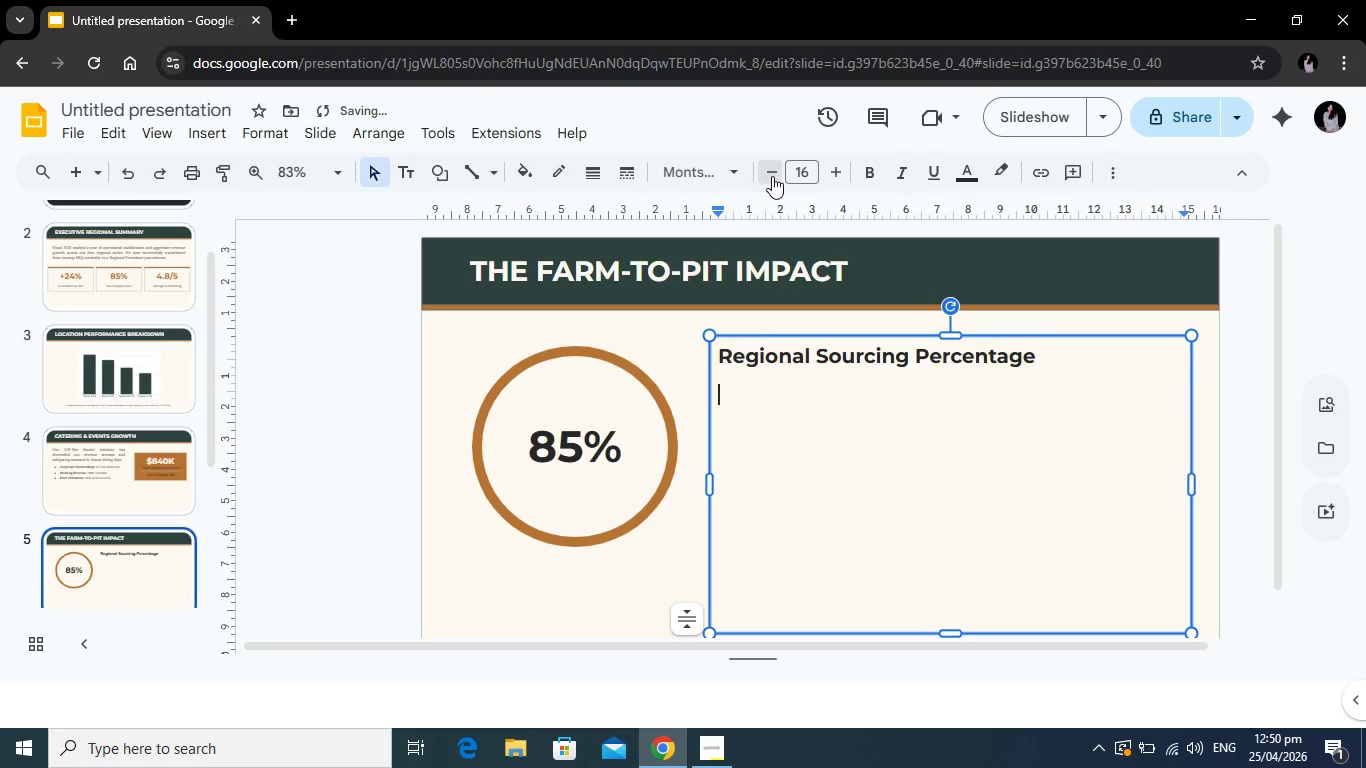 
left_click([772, 176])
 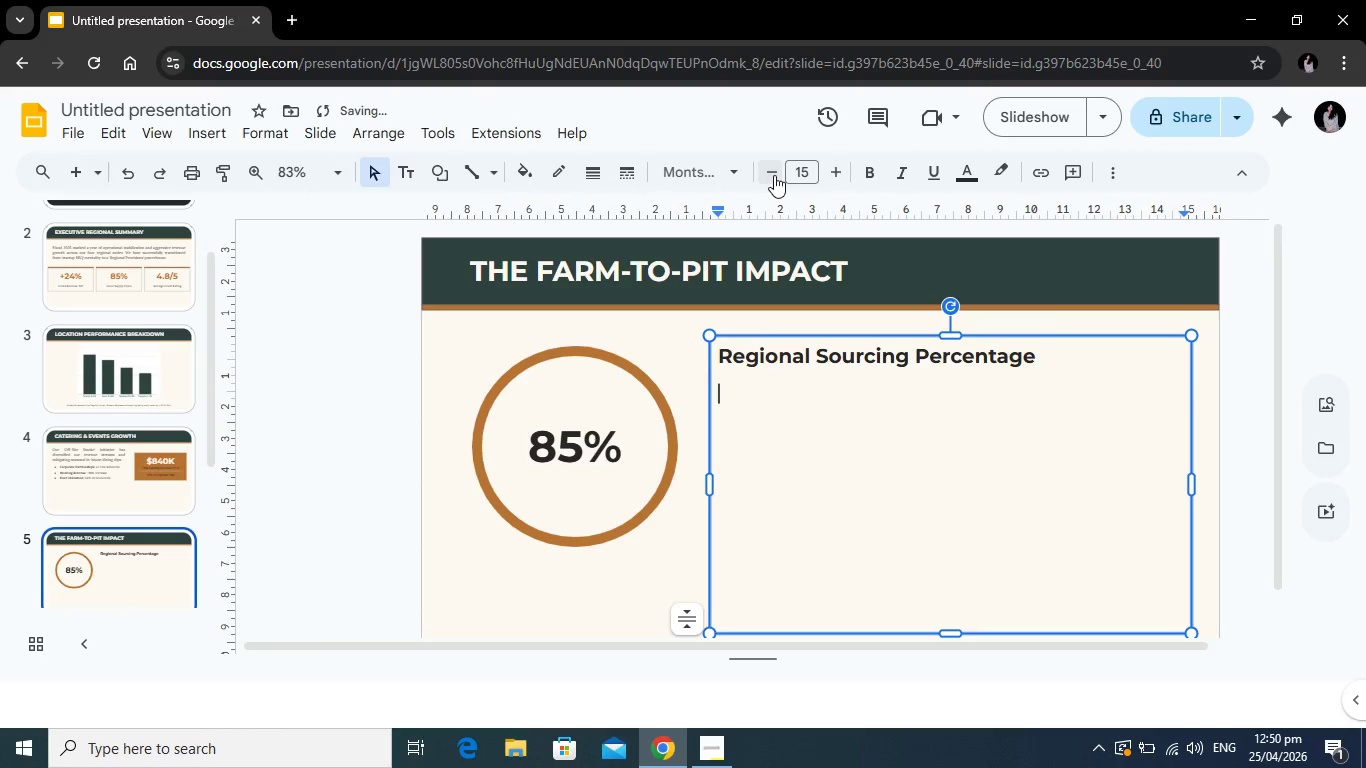 
left_click([774, 175])
 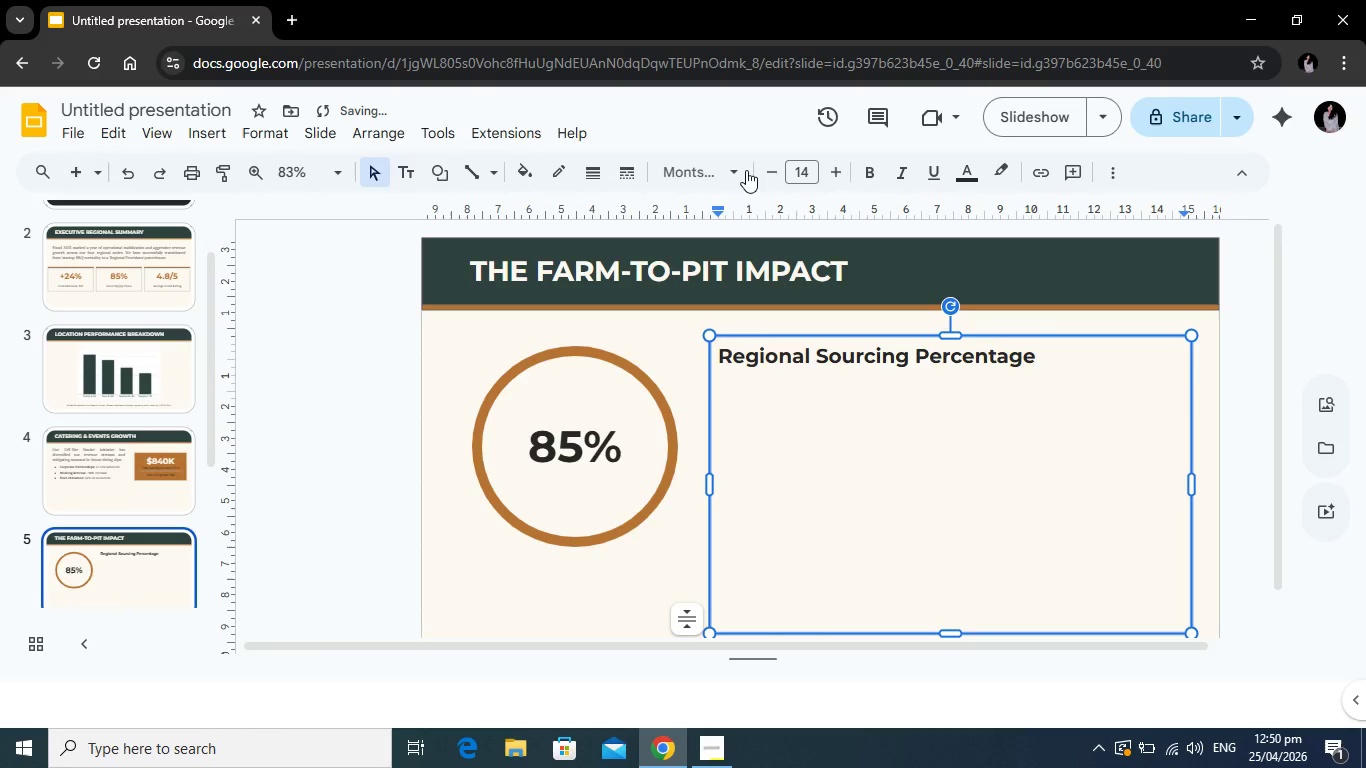 
left_click([734, 170])
 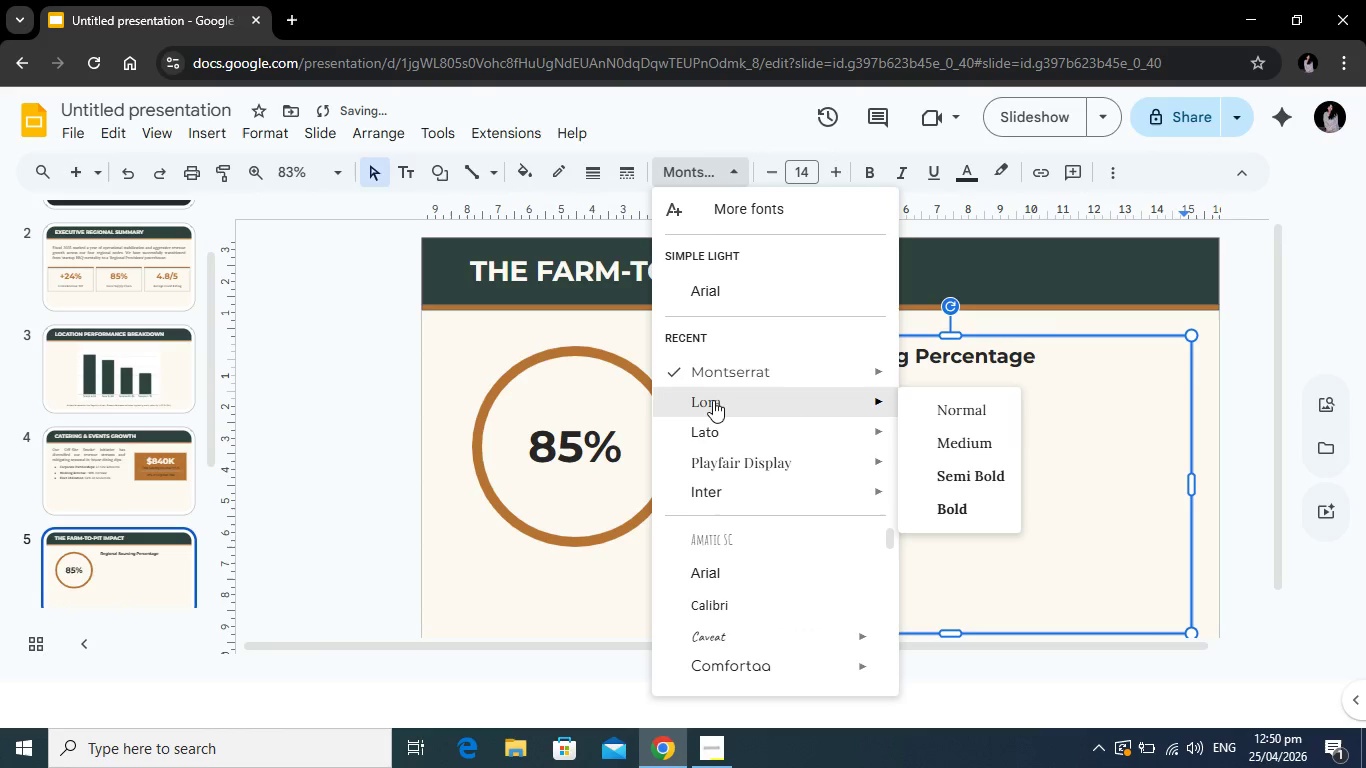 
left_click([713, 400])
 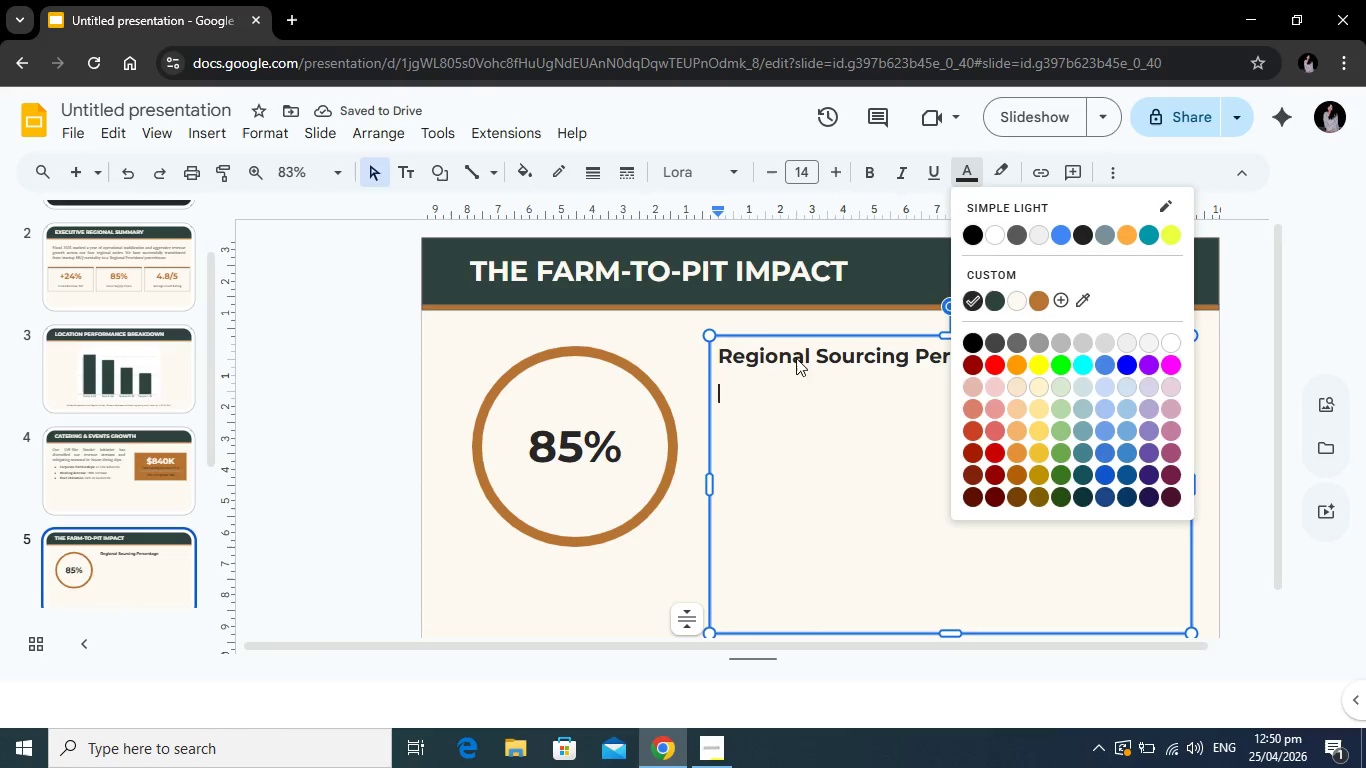 
wait(6.31)
 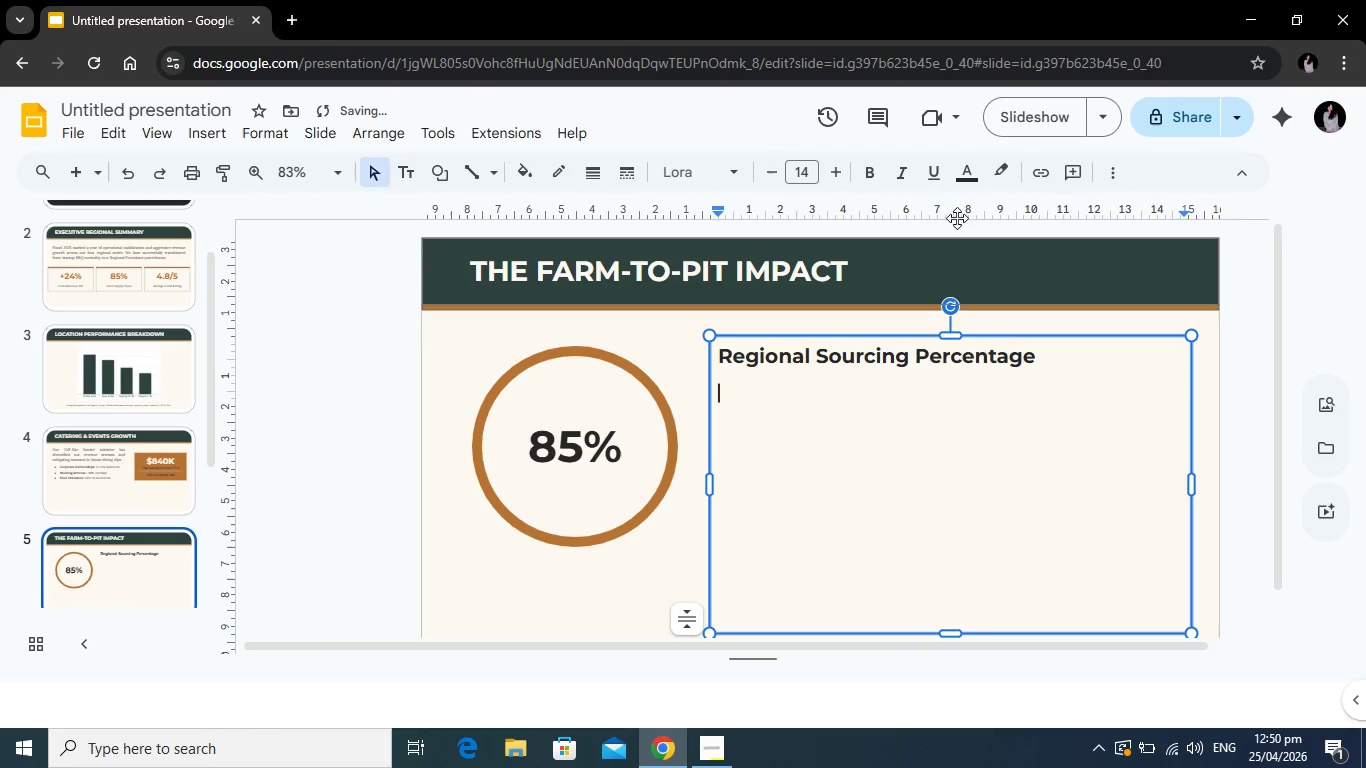 
left_click([767, 389])
 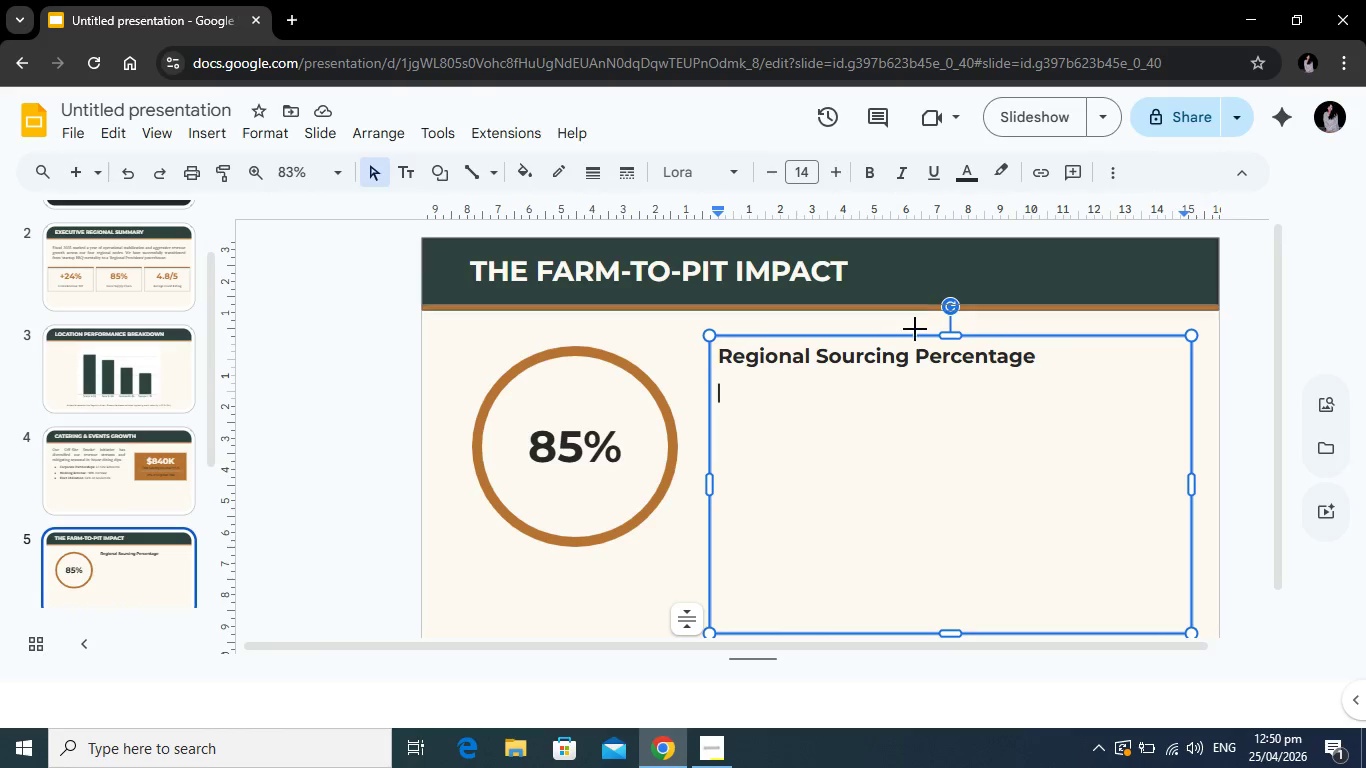 
type(We successfully transitioned our pork and beef contracts to 100%)
key(Tab)
 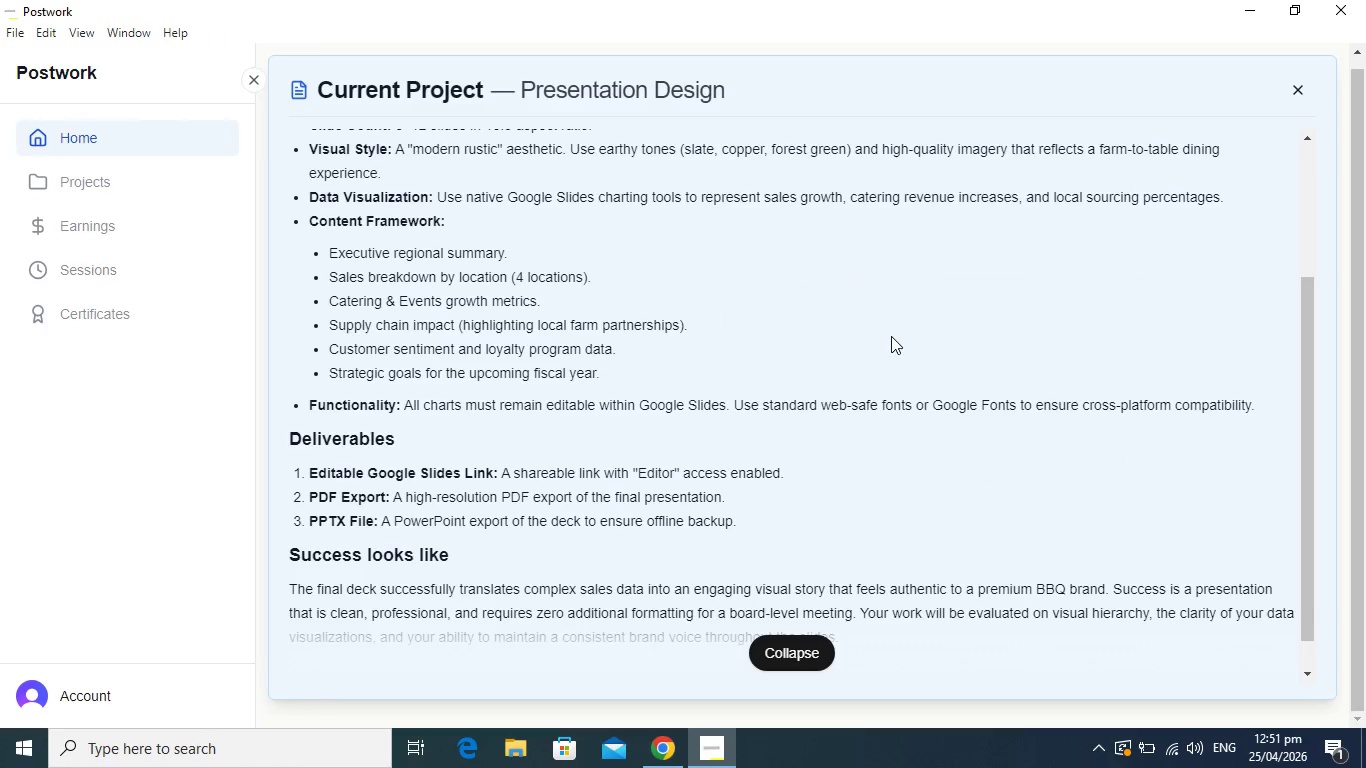 
 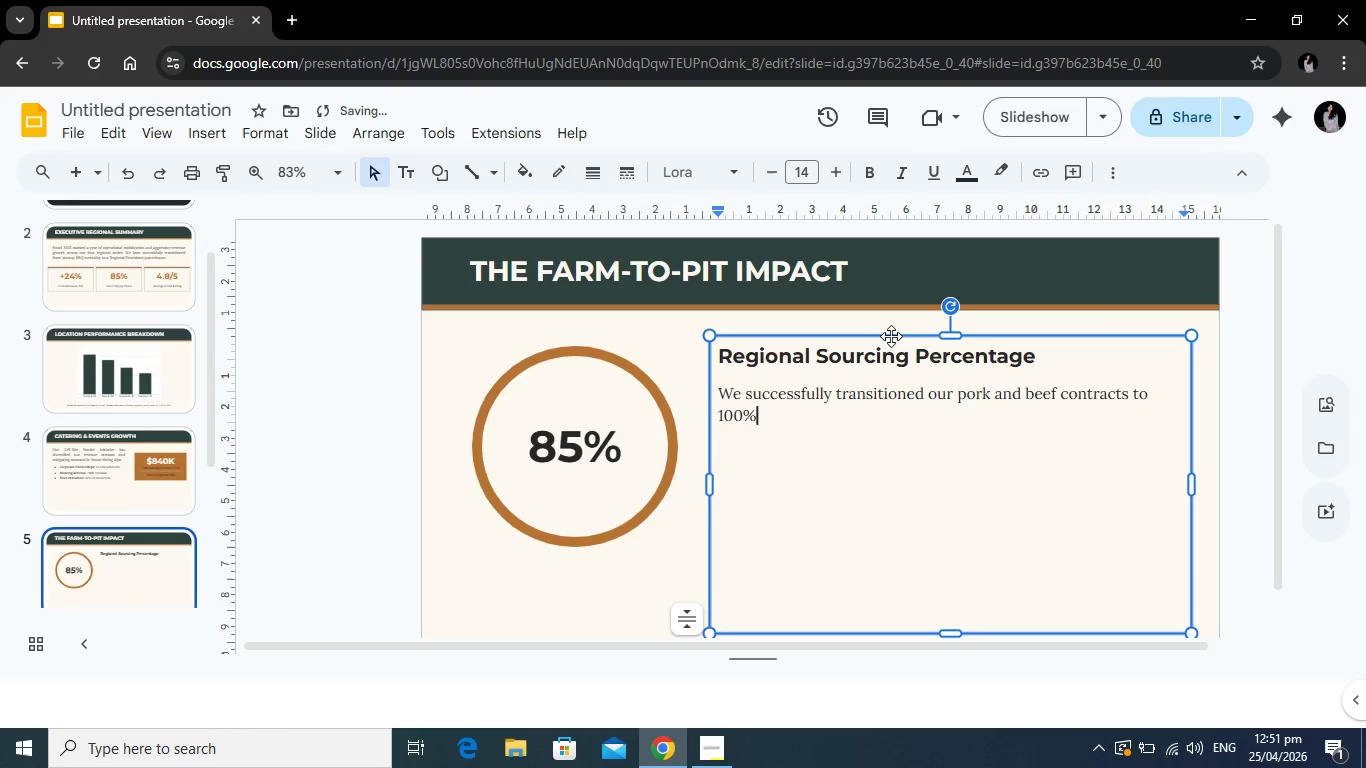 
hold_key(key=AltLeft, duration=0.56)